 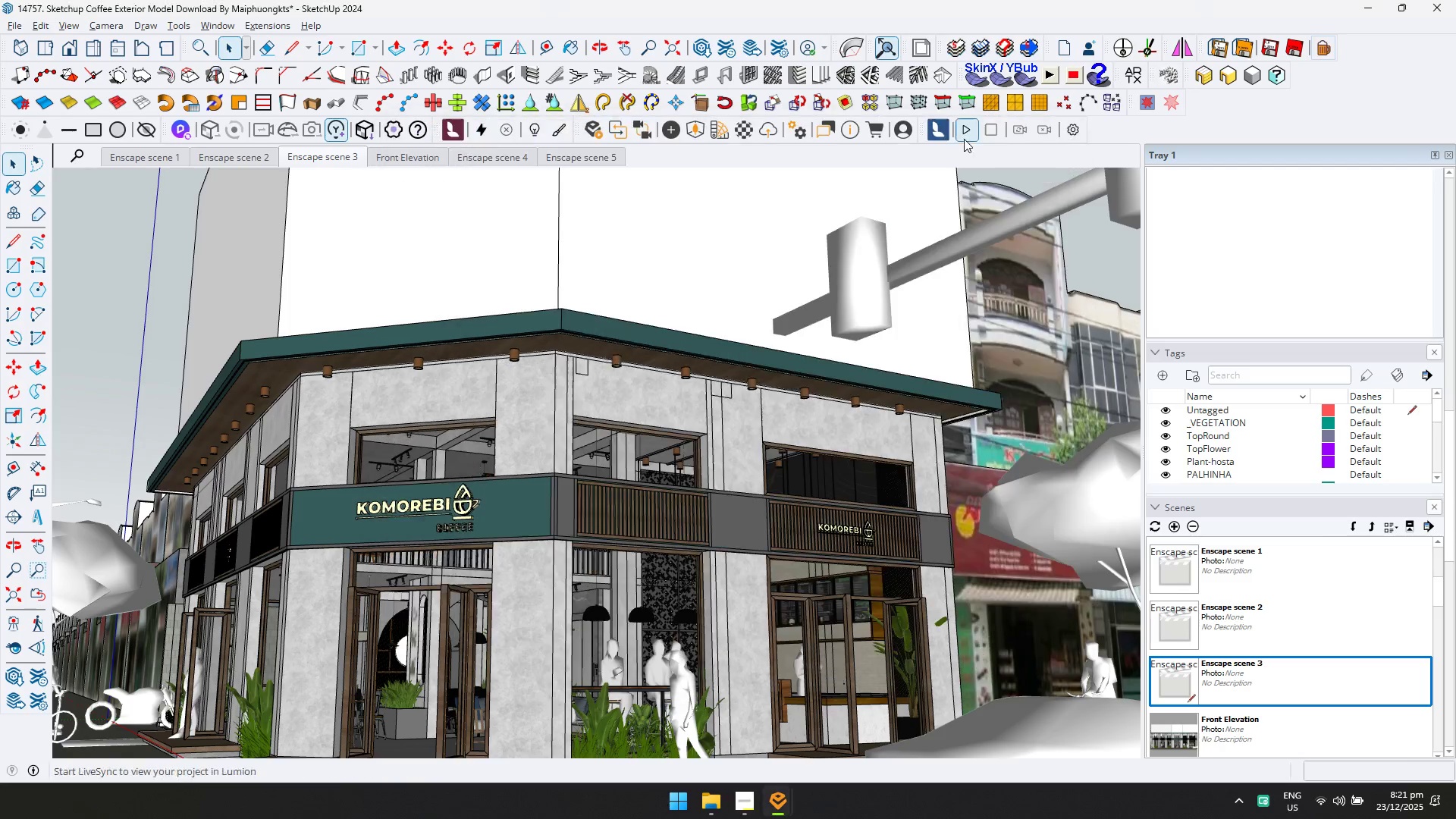 
key(Alt+Tab)
 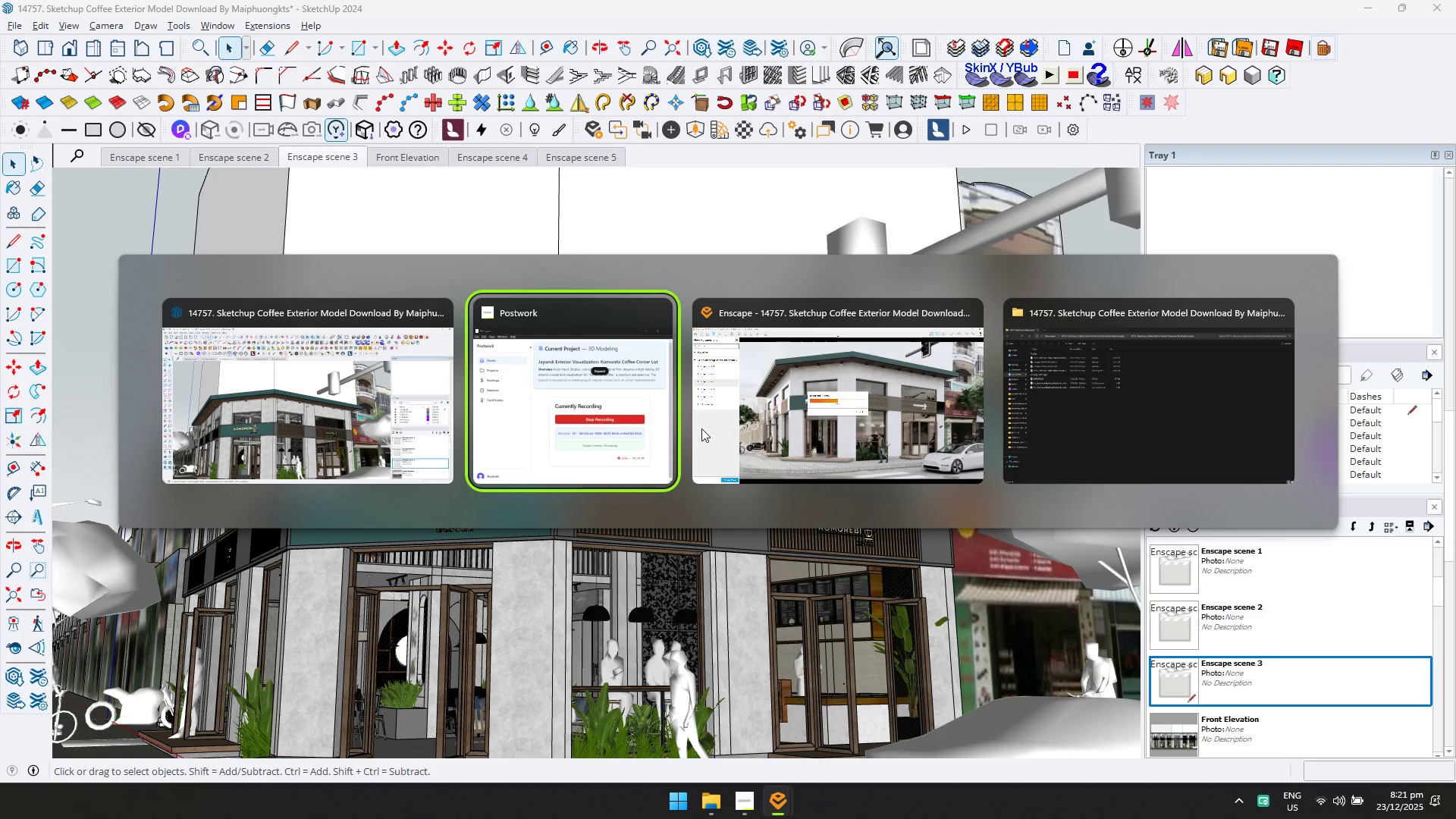 
key(Alt+Tab)
 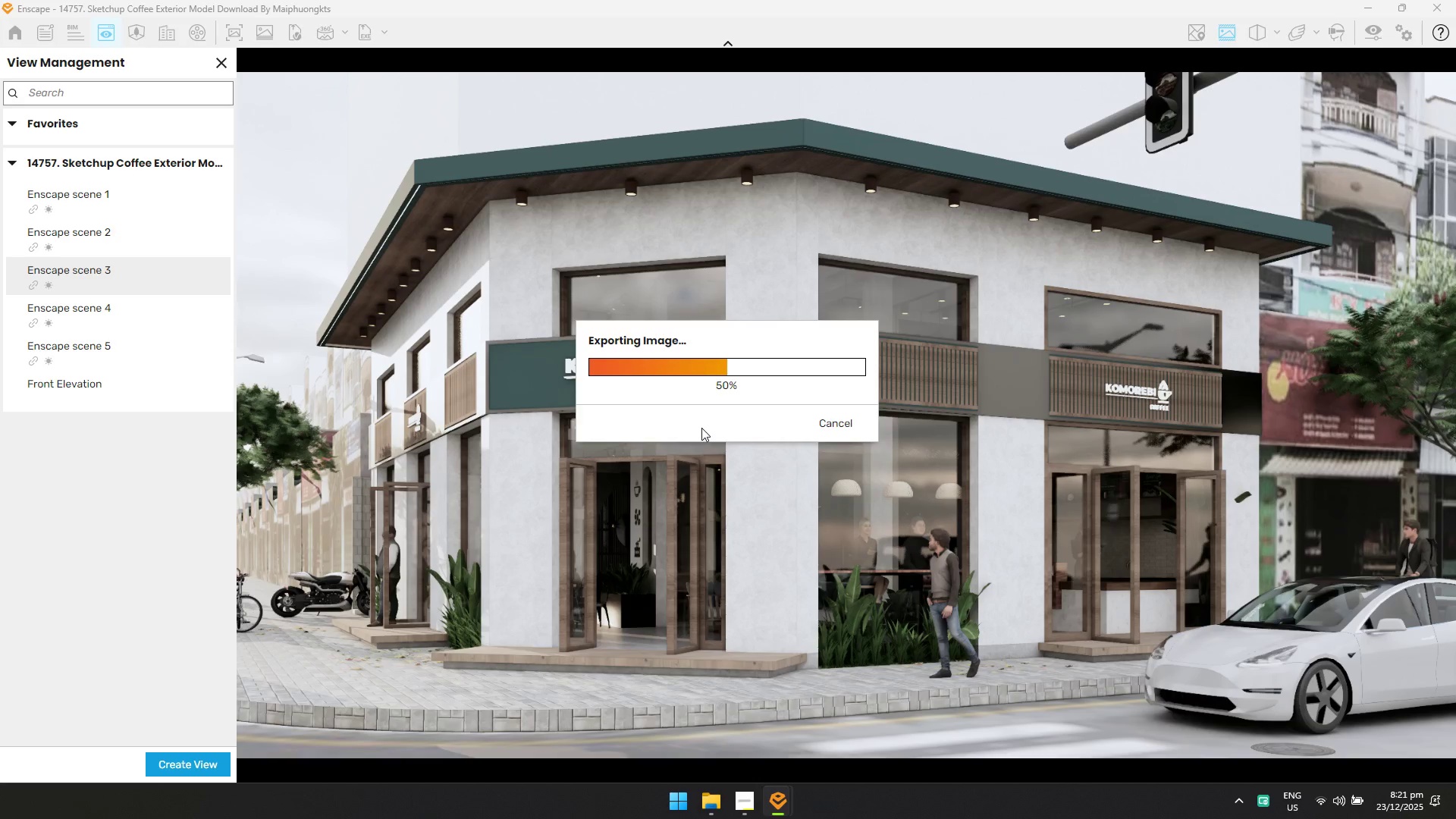 
key(Alt+AltLeft)
 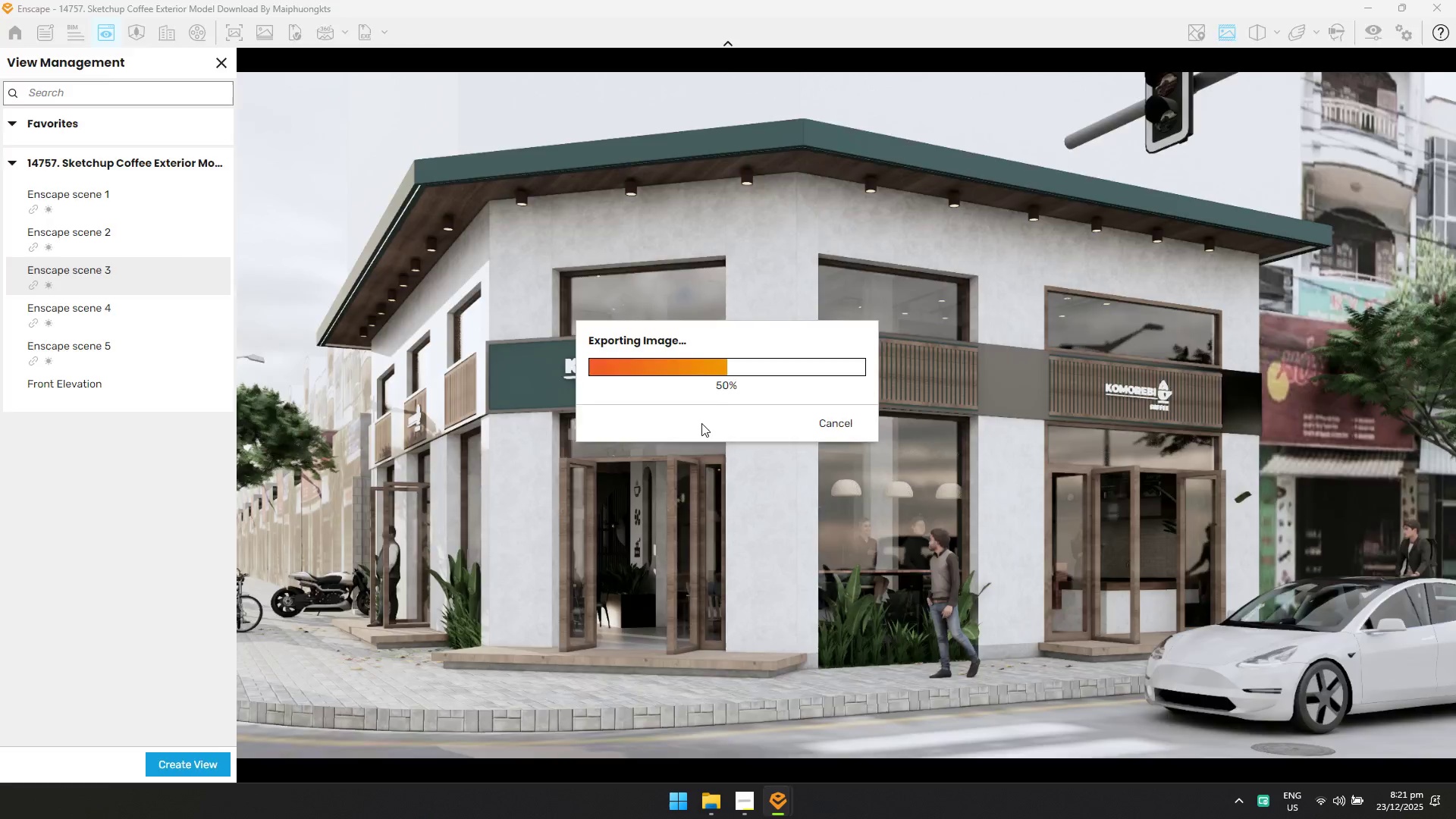 
key(Alt+Tab)
 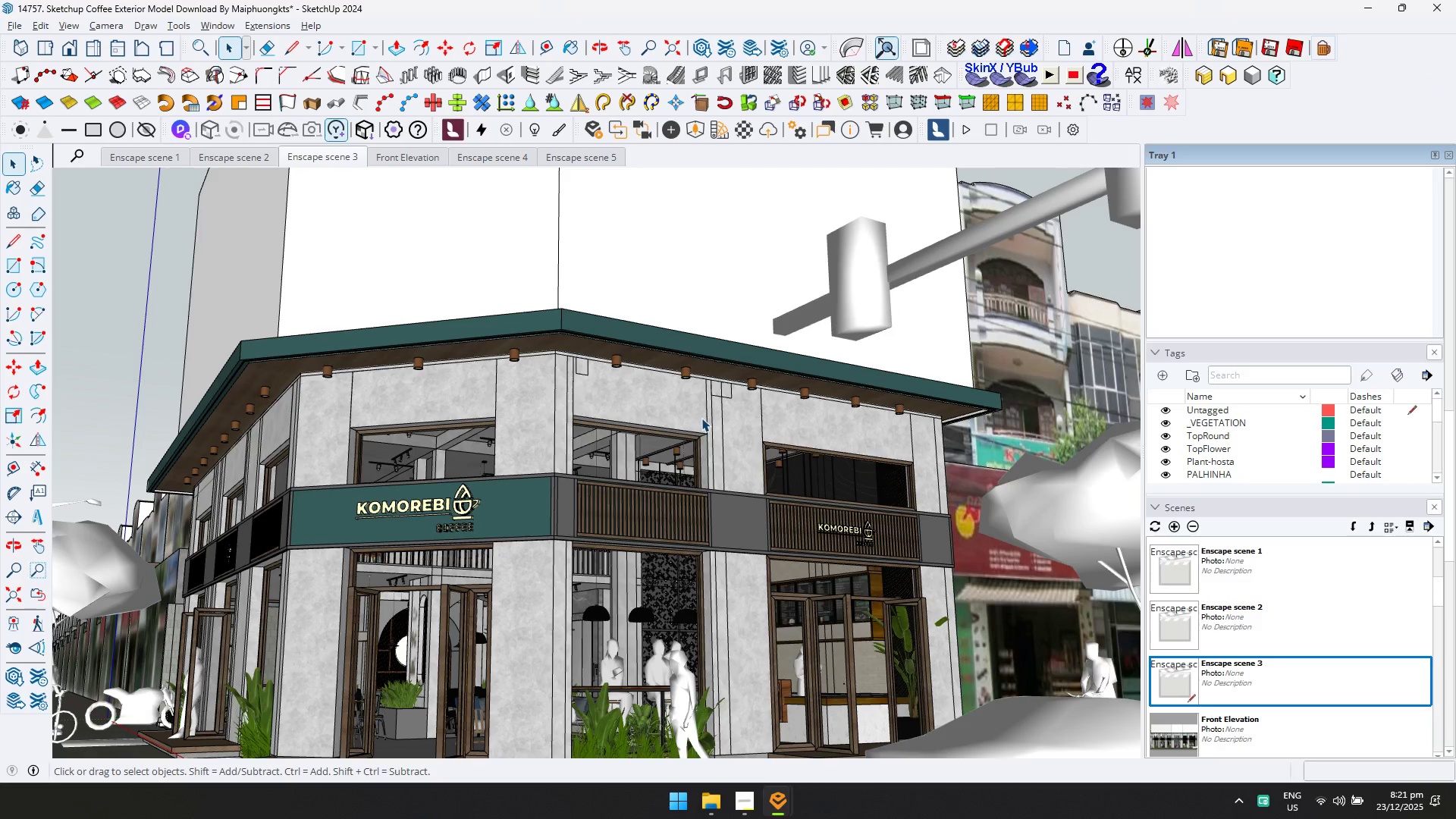 
key(Alt+AltLeft)
 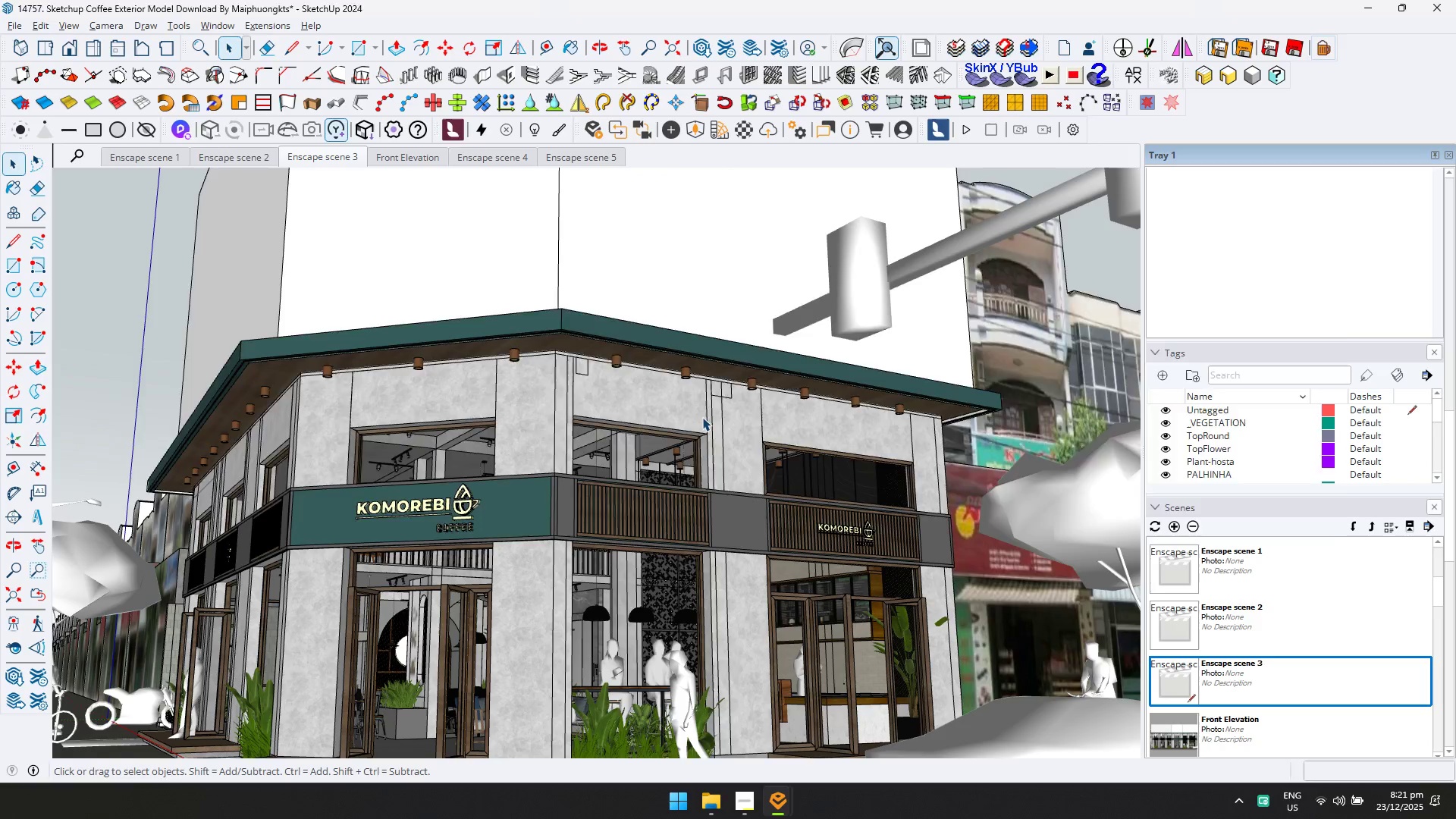 
key(Alt+Tab)
 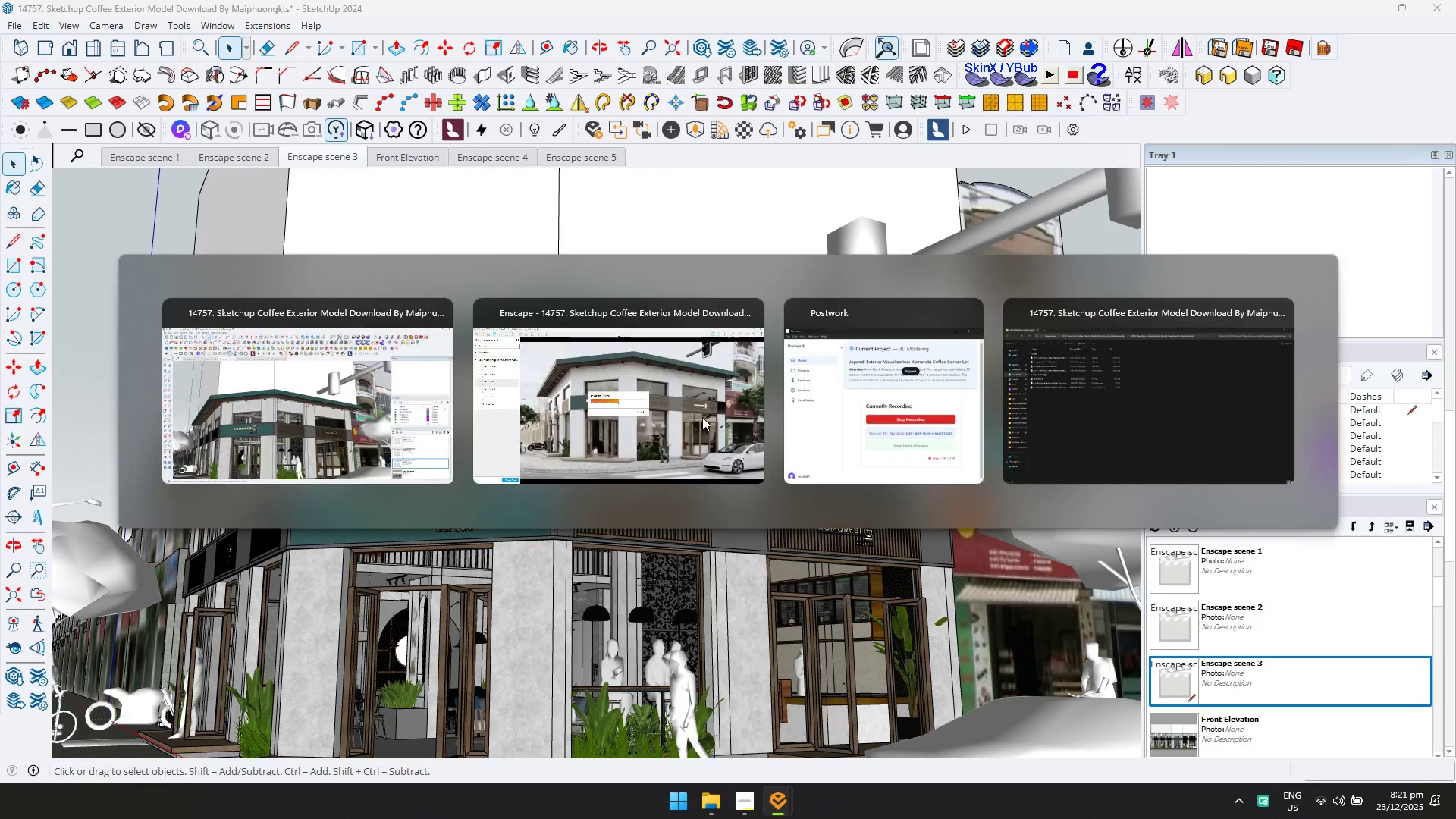 
key(Alt+AltLeft)
 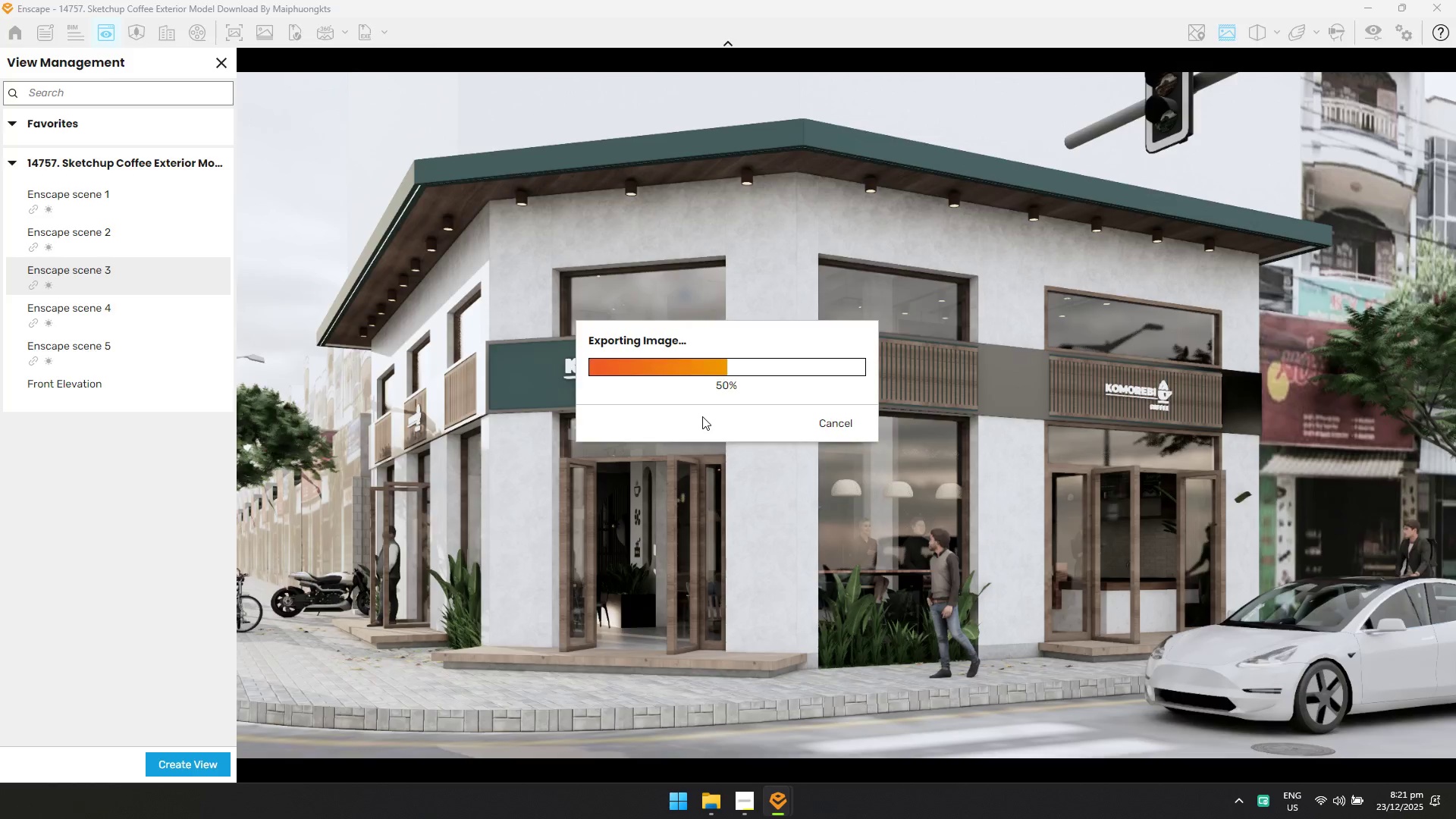 
key(Alt+Tab)
 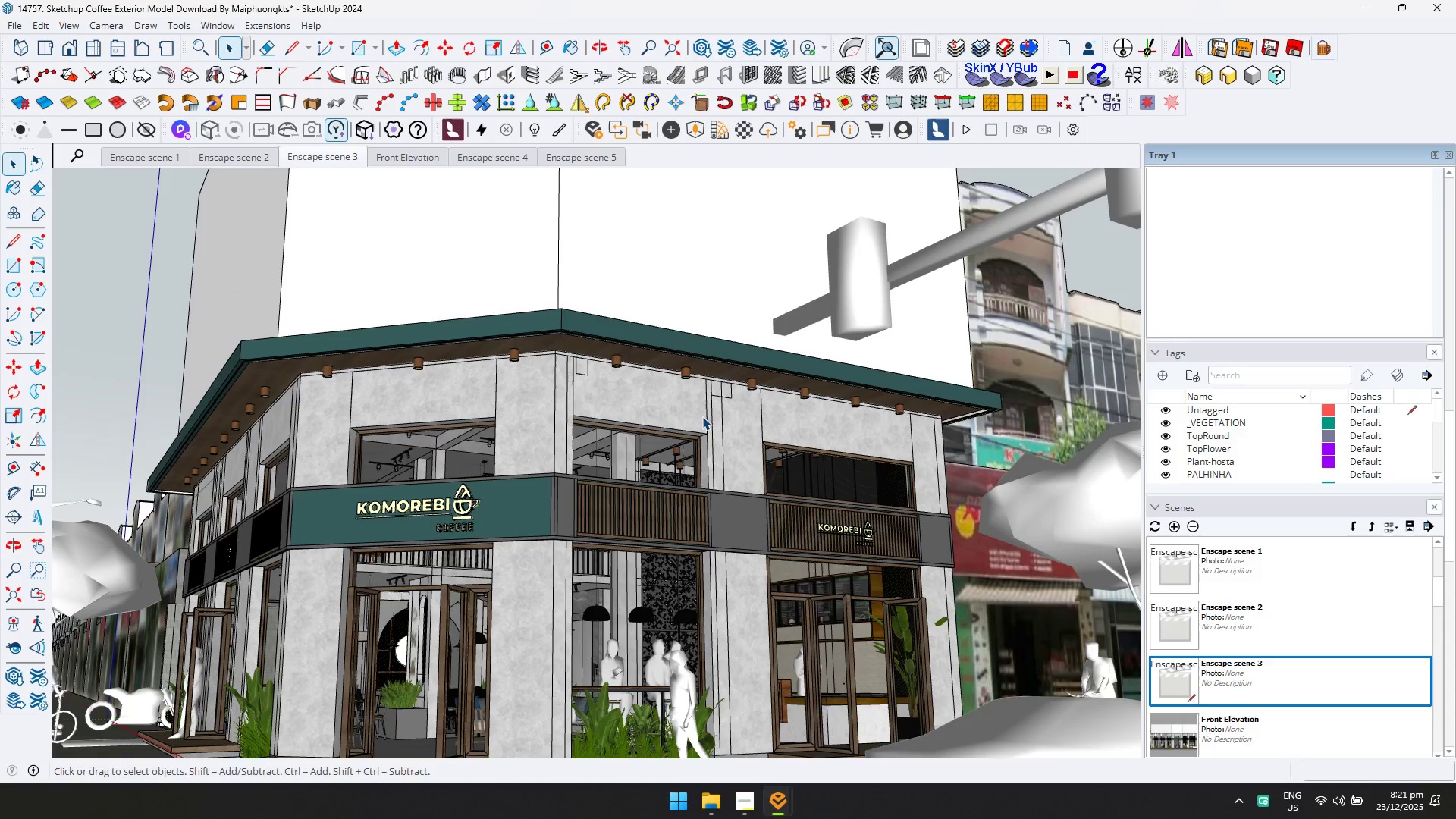 
key(Alt+AltLeft)
 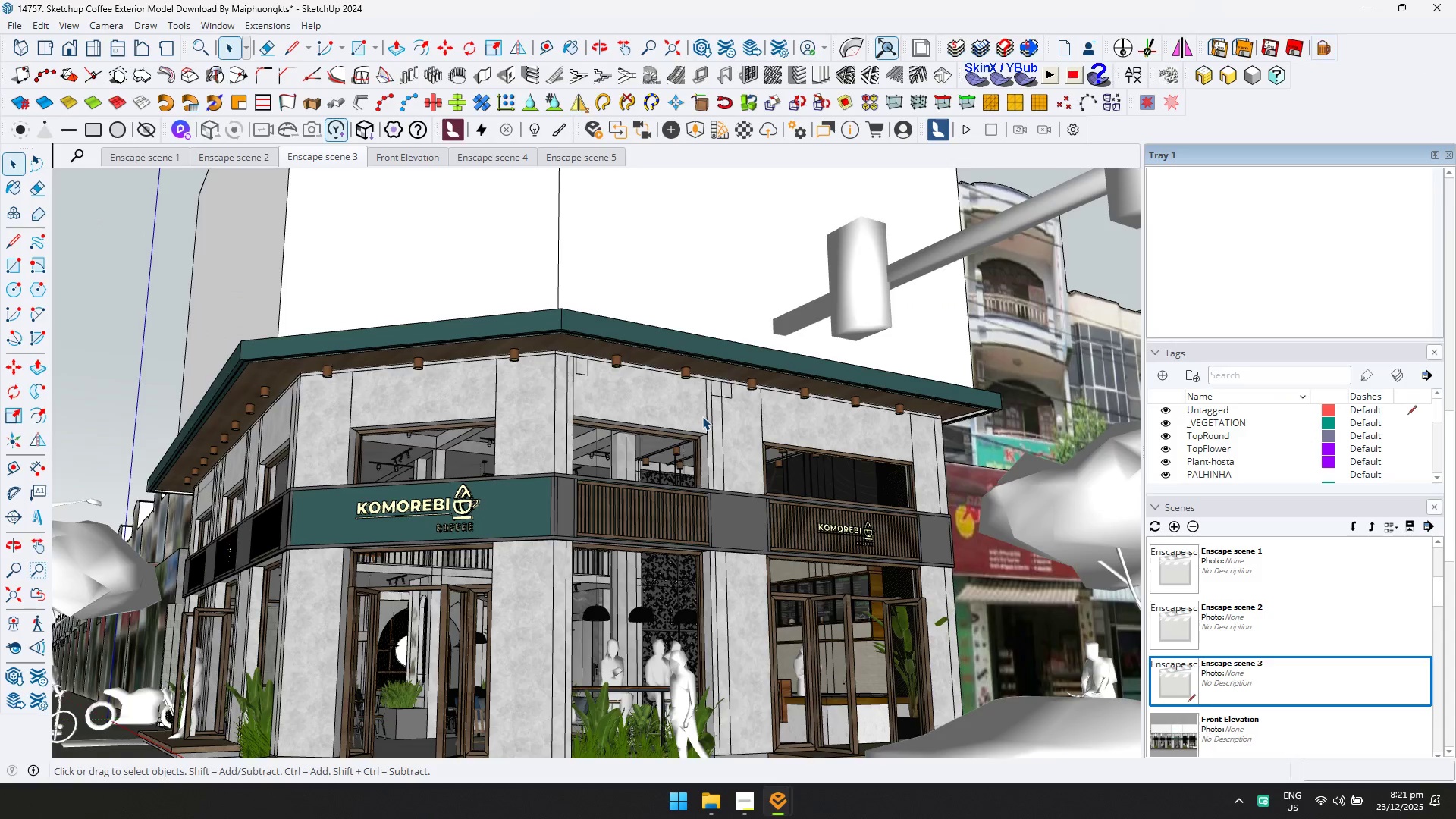 
key(Alt+Tab)
 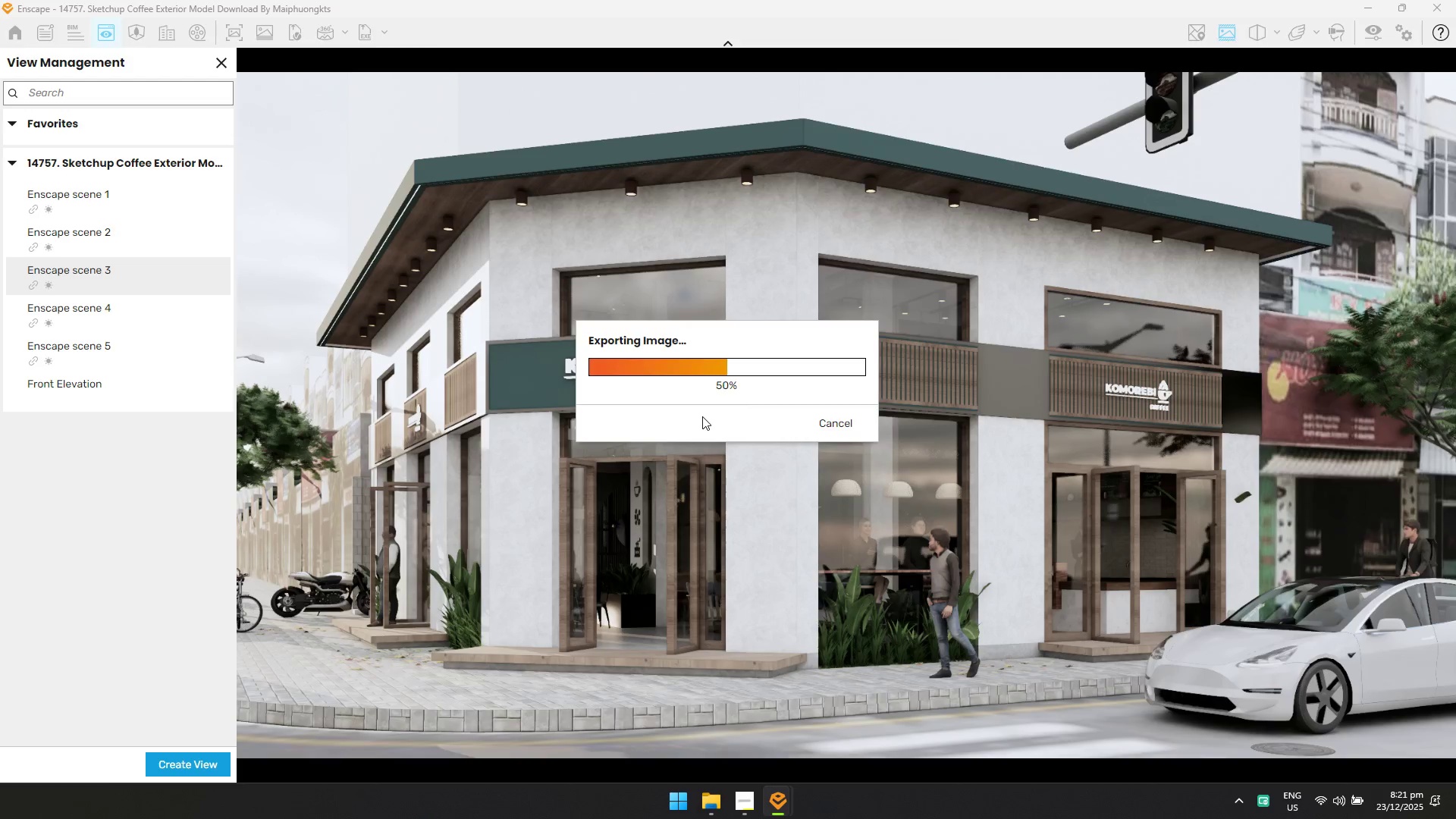 
key(Alt+AltLeft)
 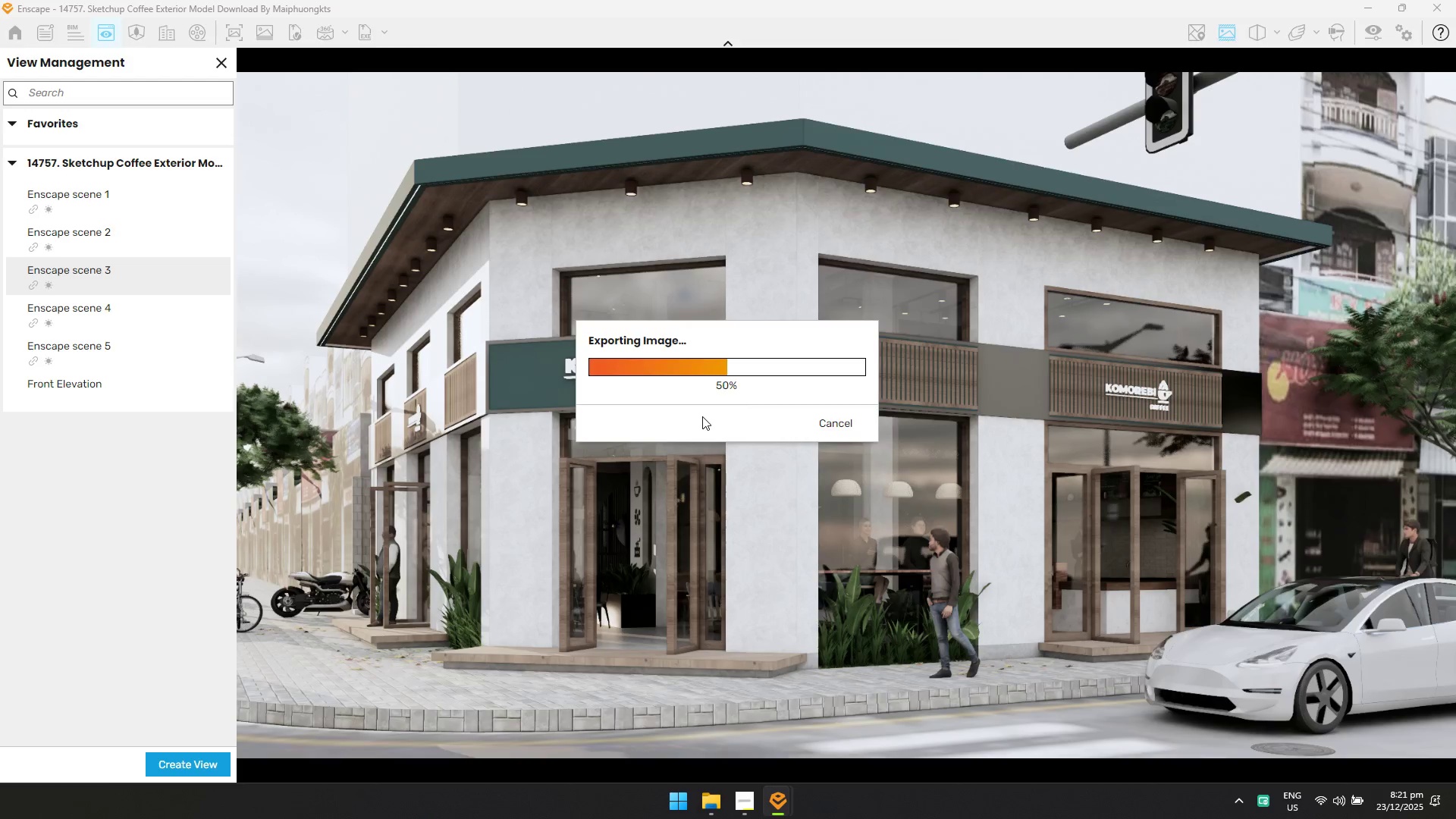 
key(Alt+Tab)
 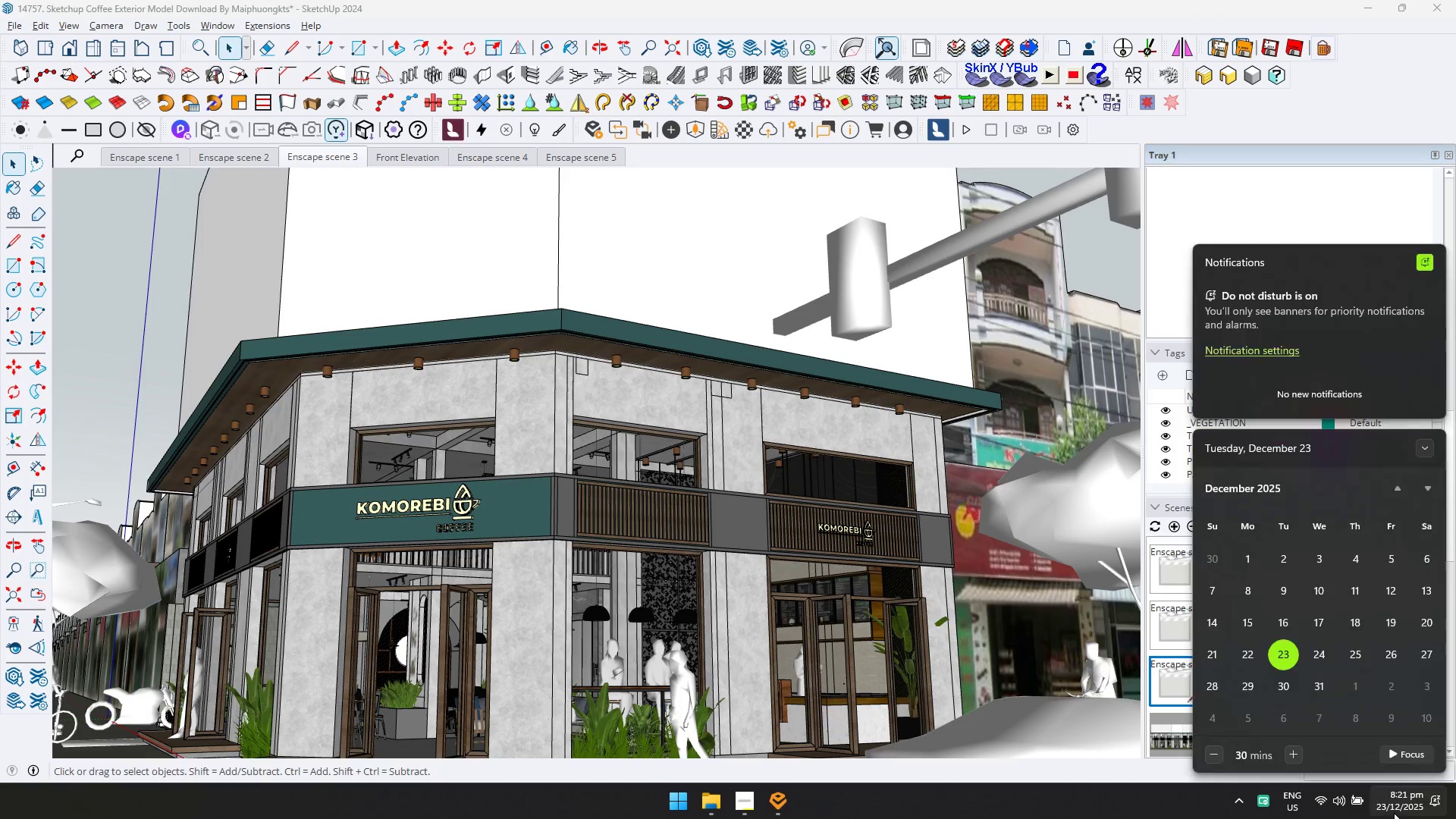 
double_click([1393, 809])
 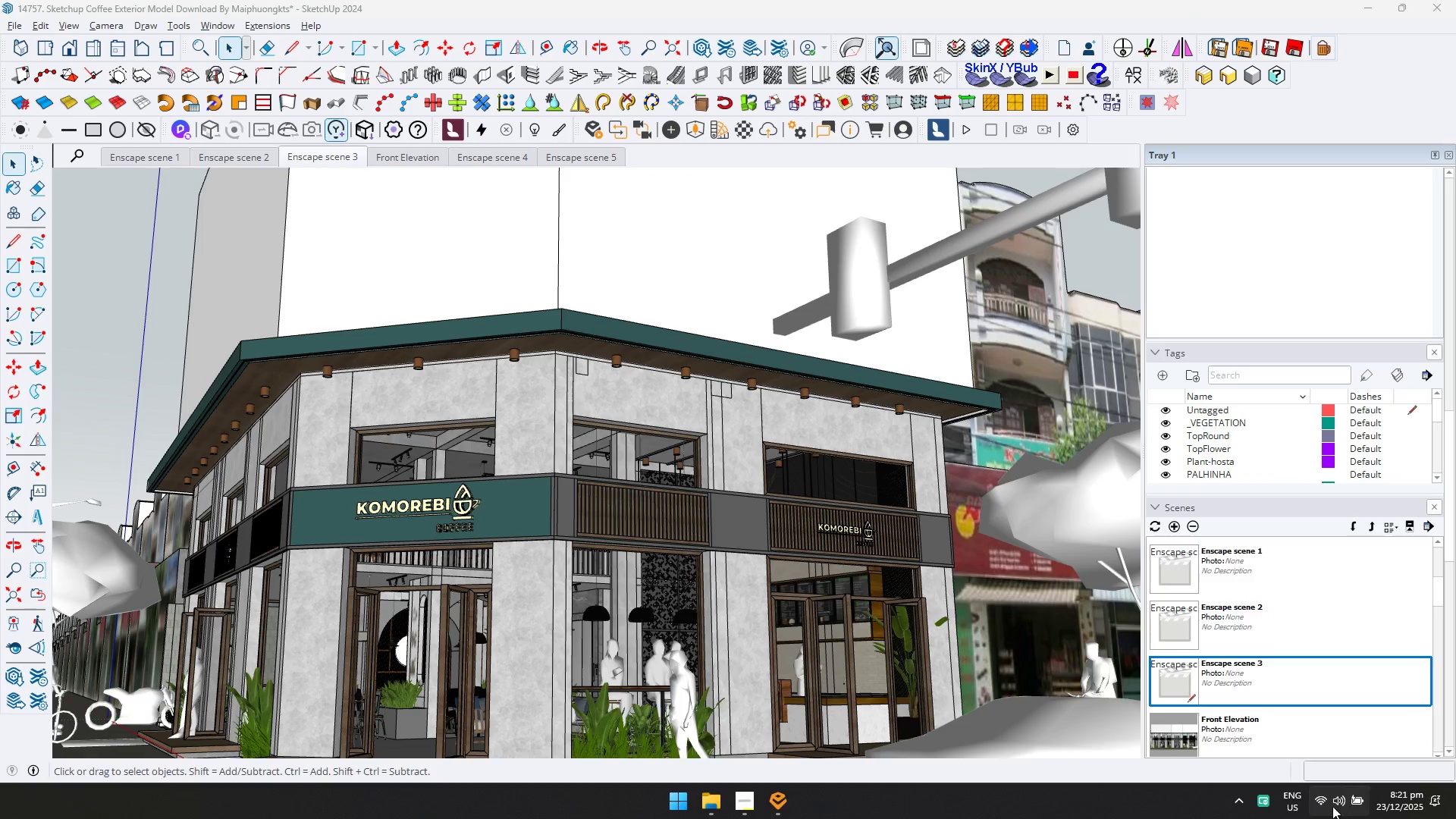 
left_click([1407, 799])
 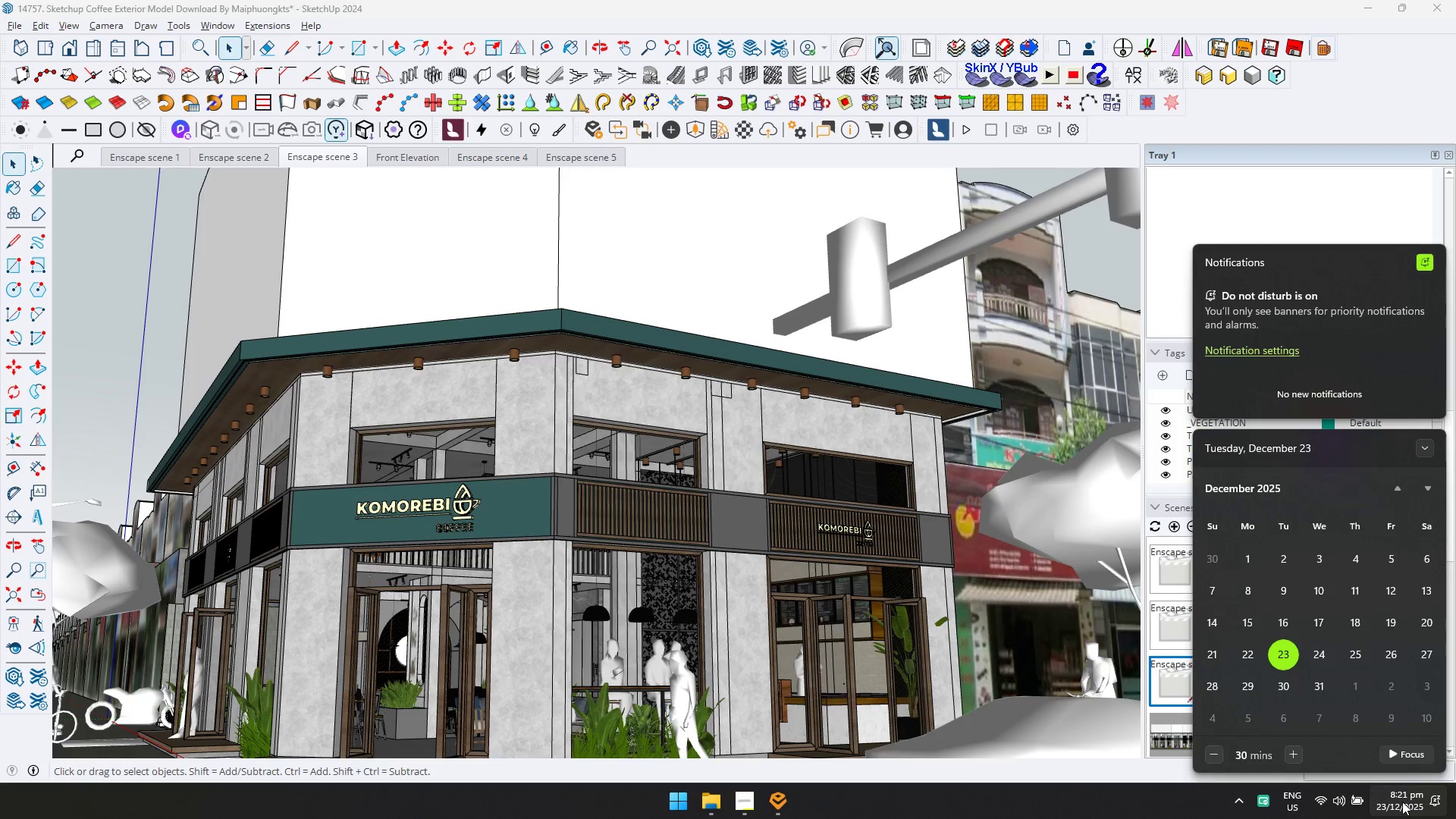 
left_click([1402, 800])
 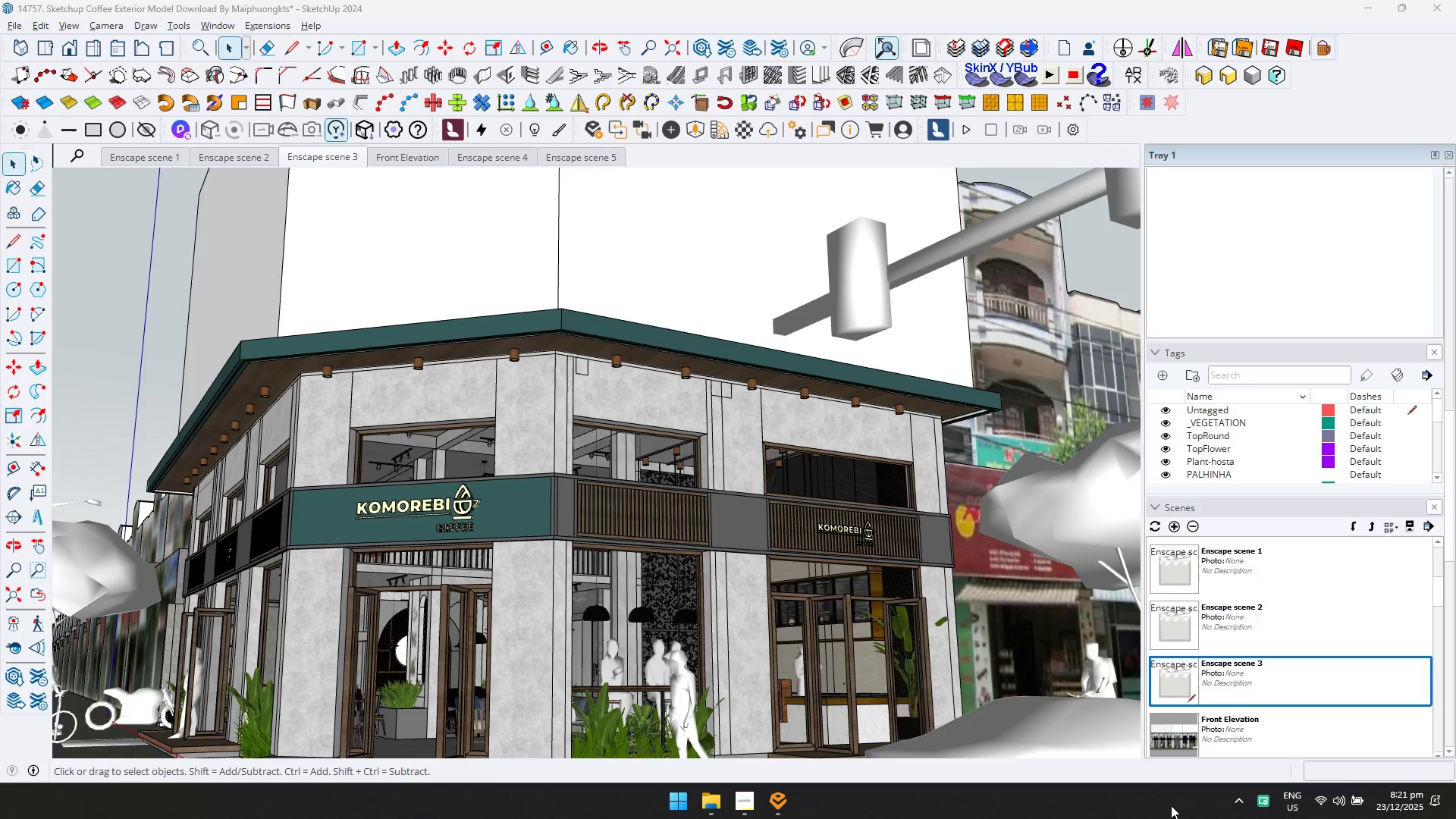 
wait(9.56)
 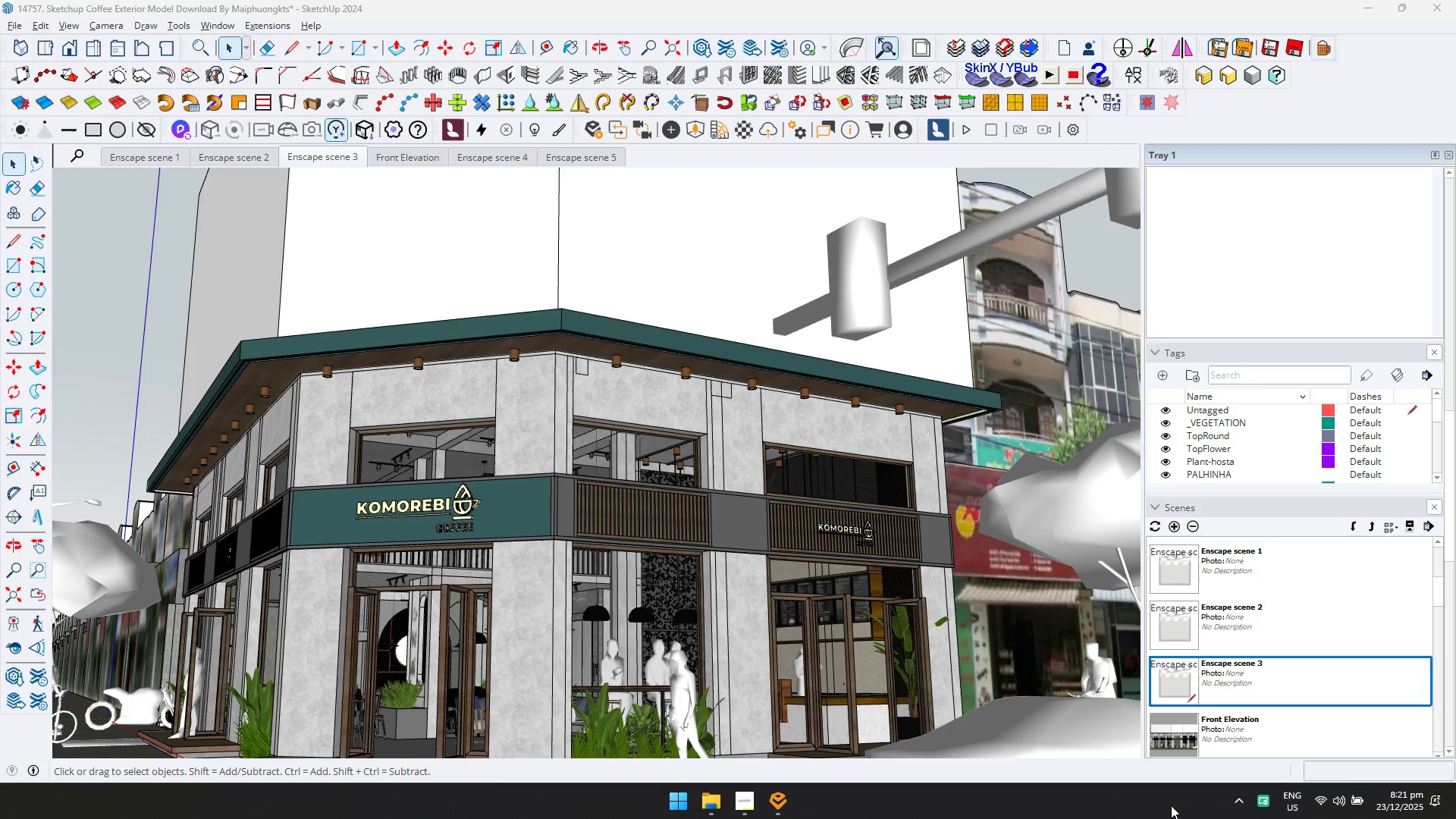 
left_click([1147, 799])
 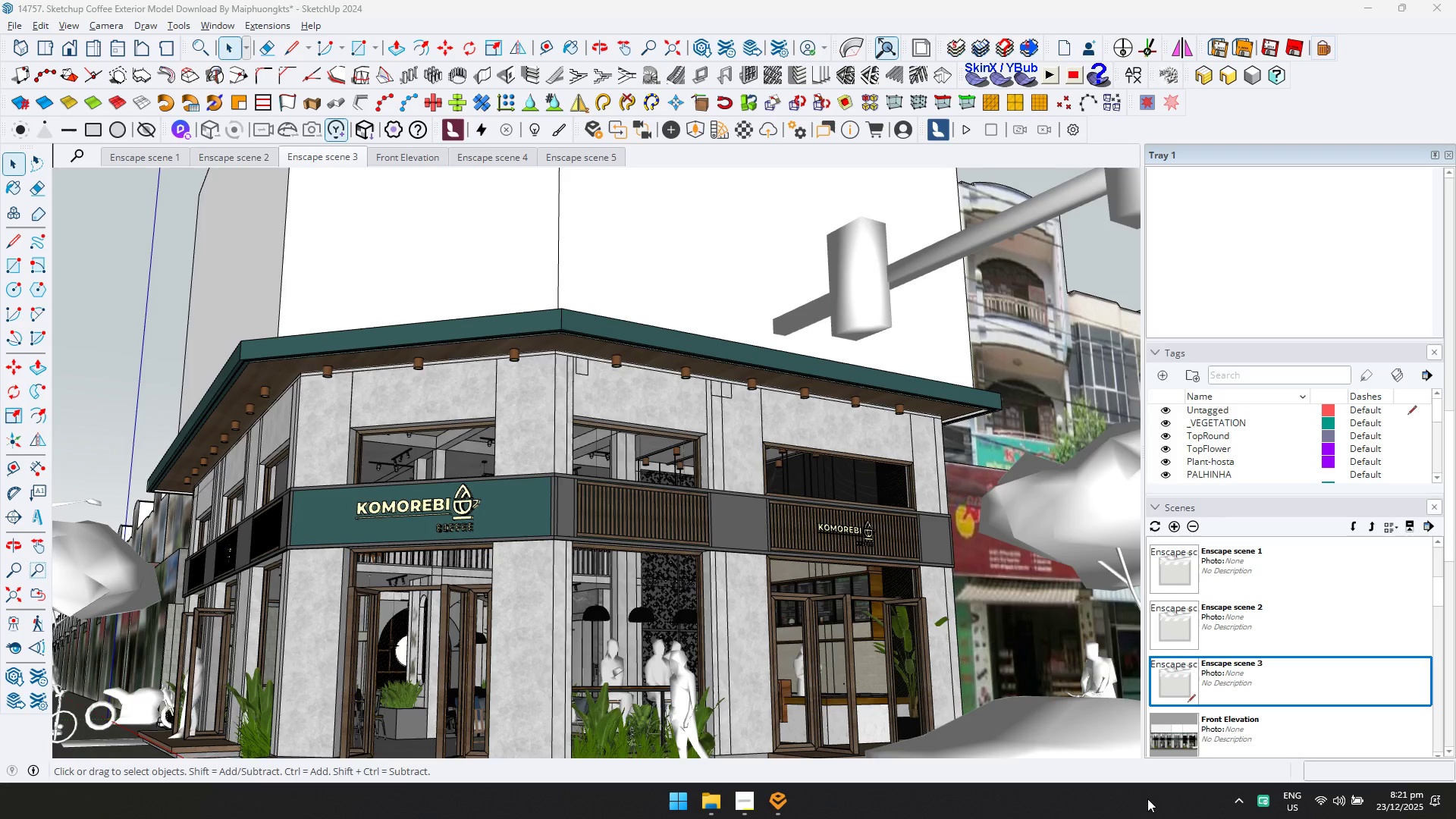 
key(Alt+AltLeft)
 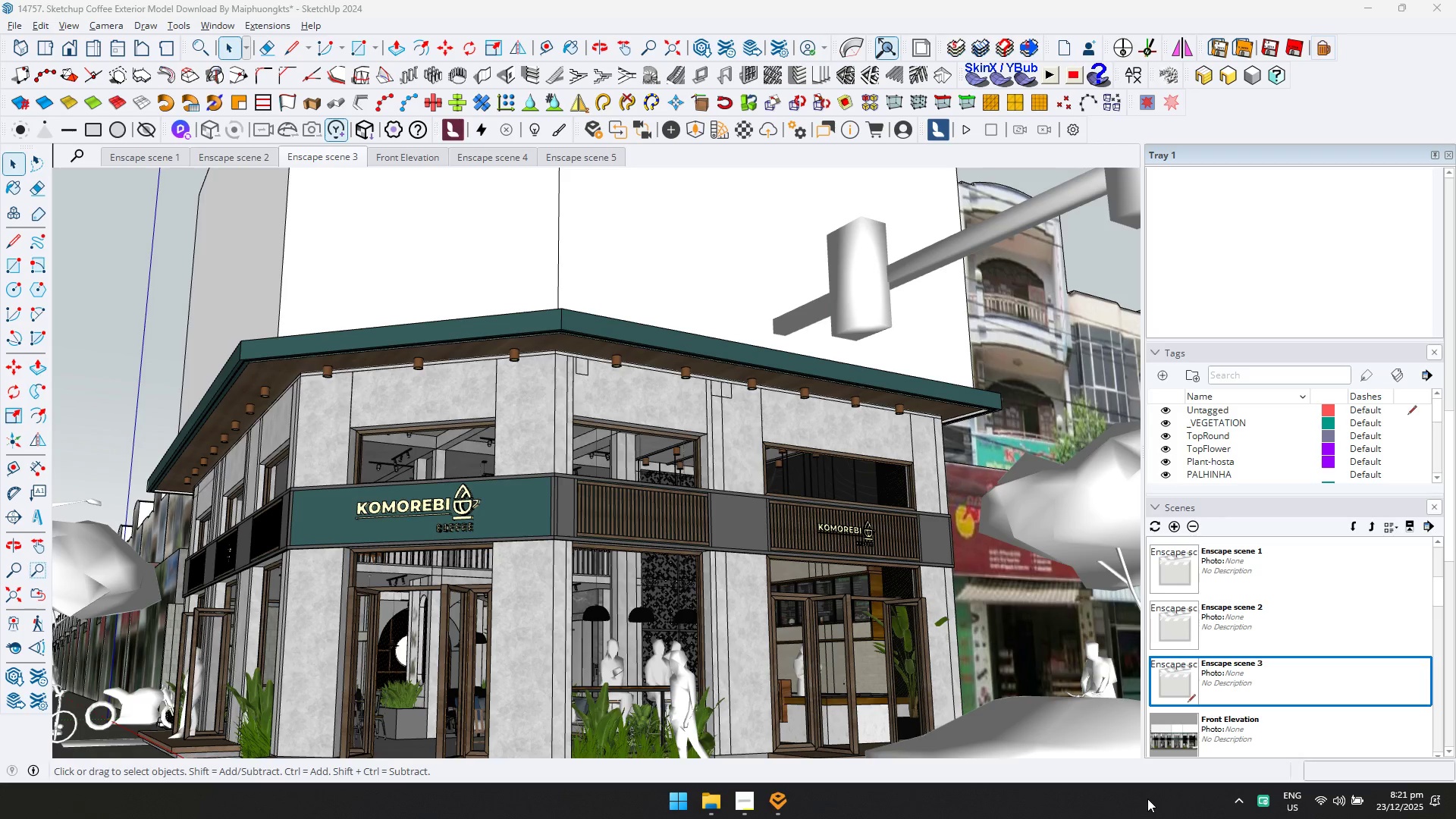 
key(Alt+Tab)
 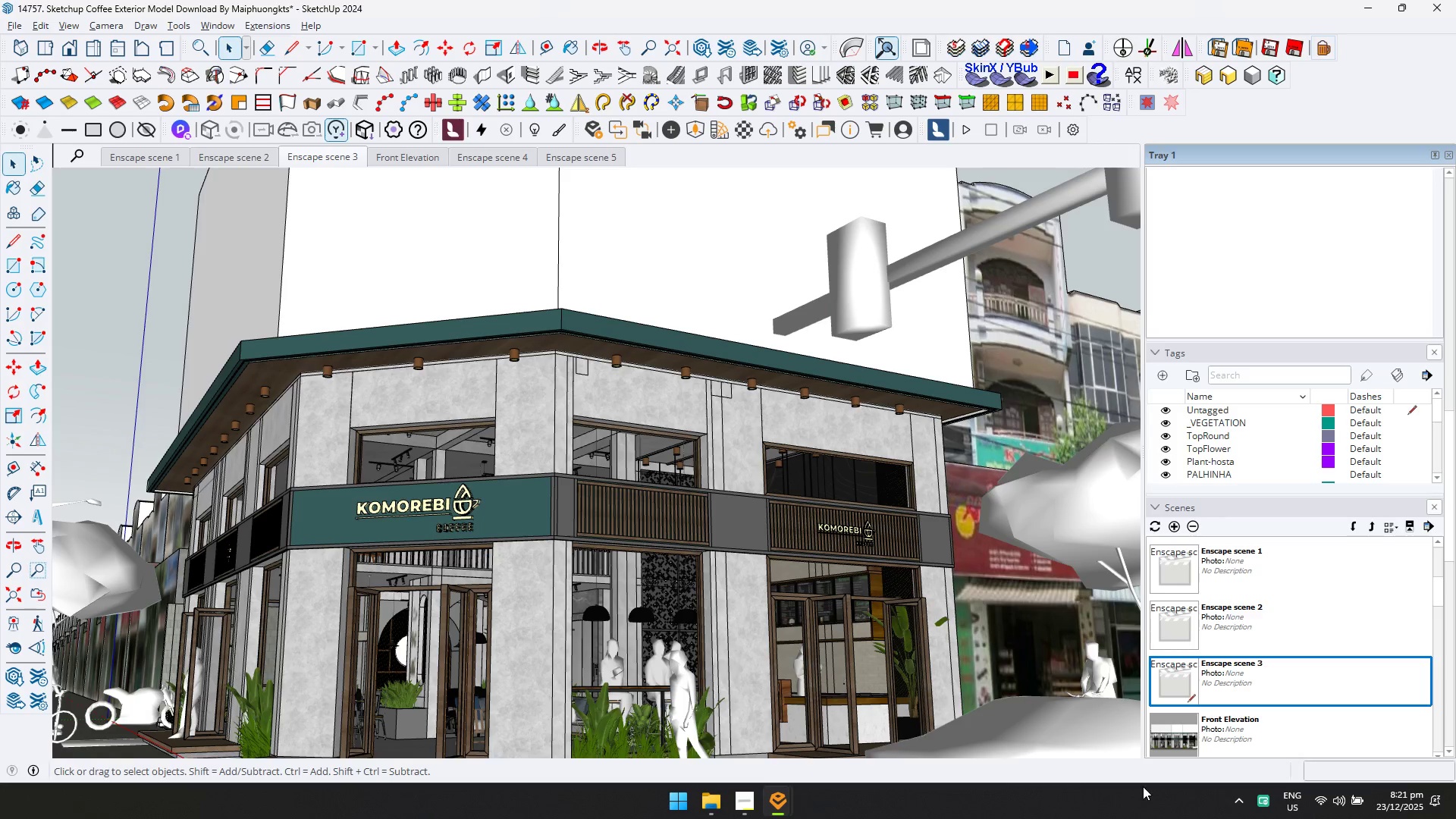 
key(Alt+Tab)
 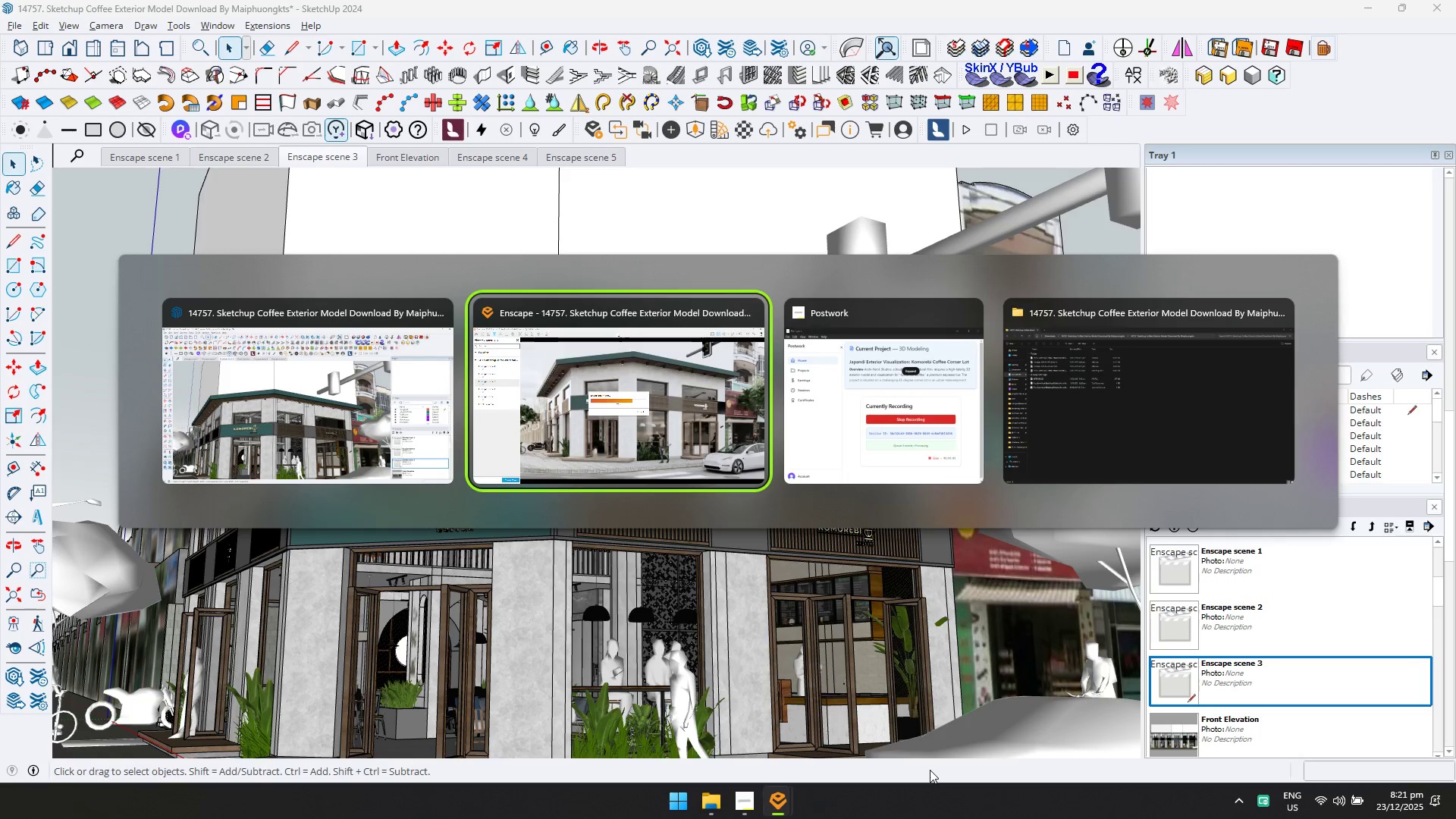 
key(Alt+Tab)
 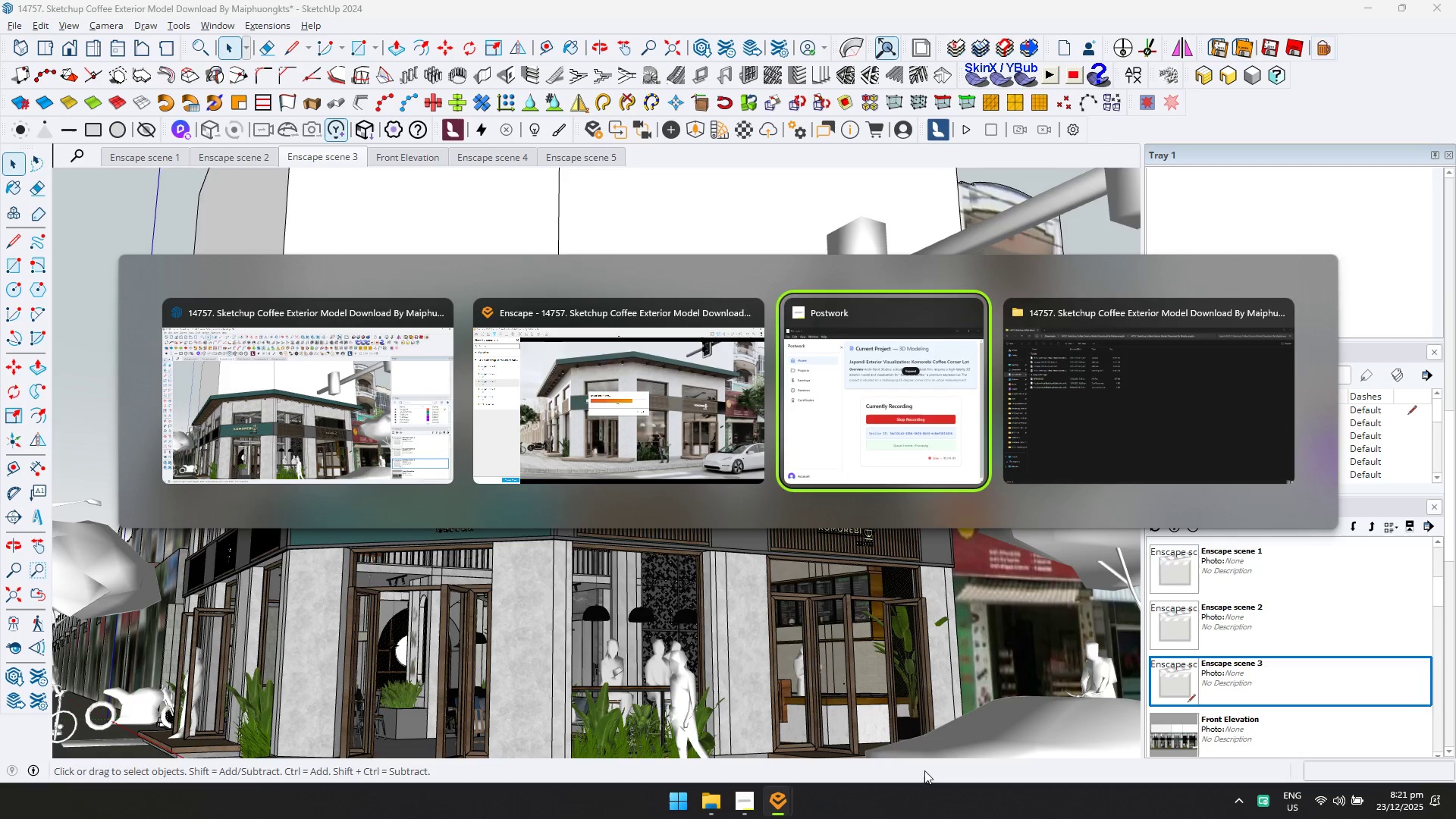 
key(Alt+Tab)
 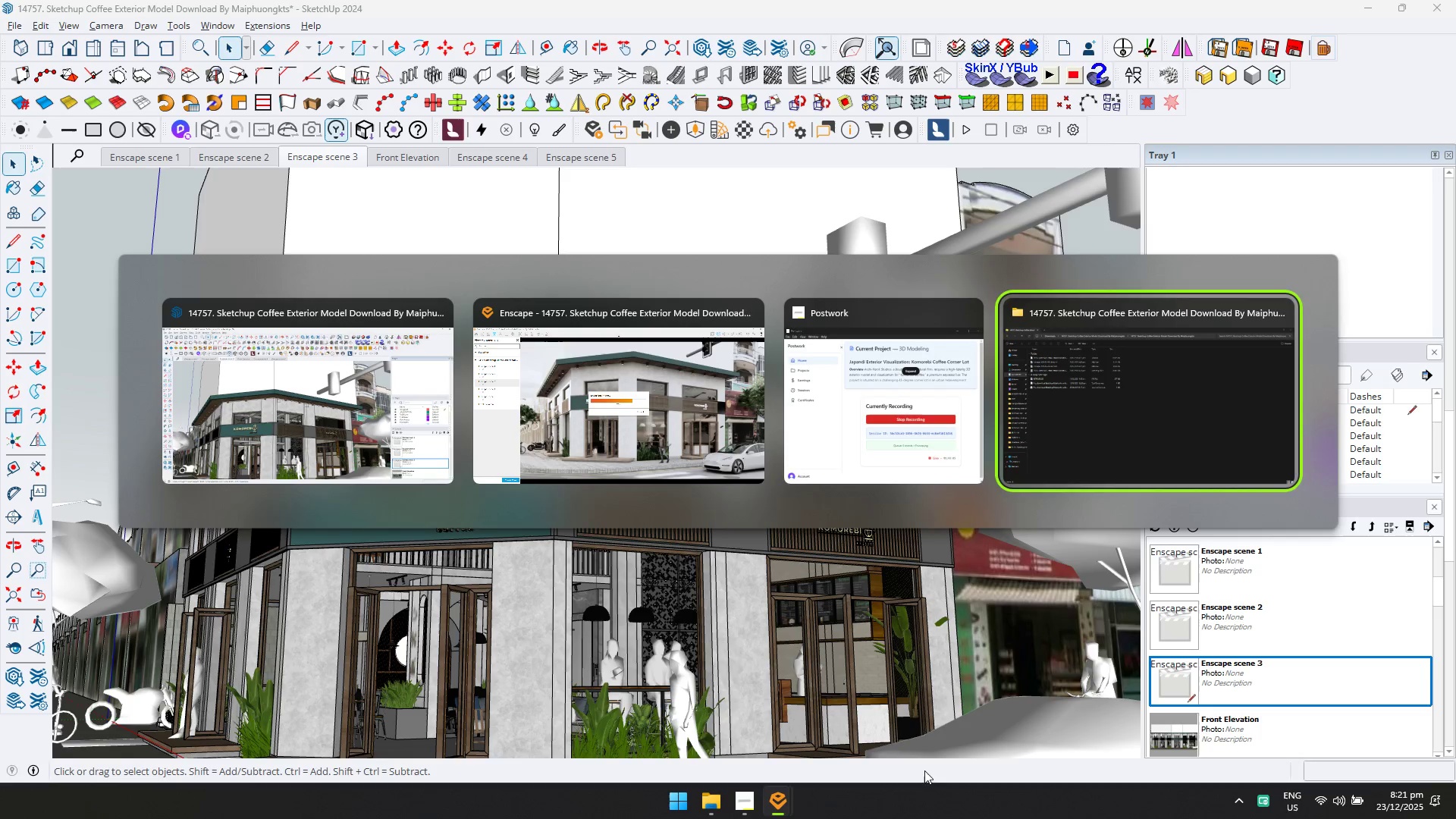 
key(Alt+Tab)
 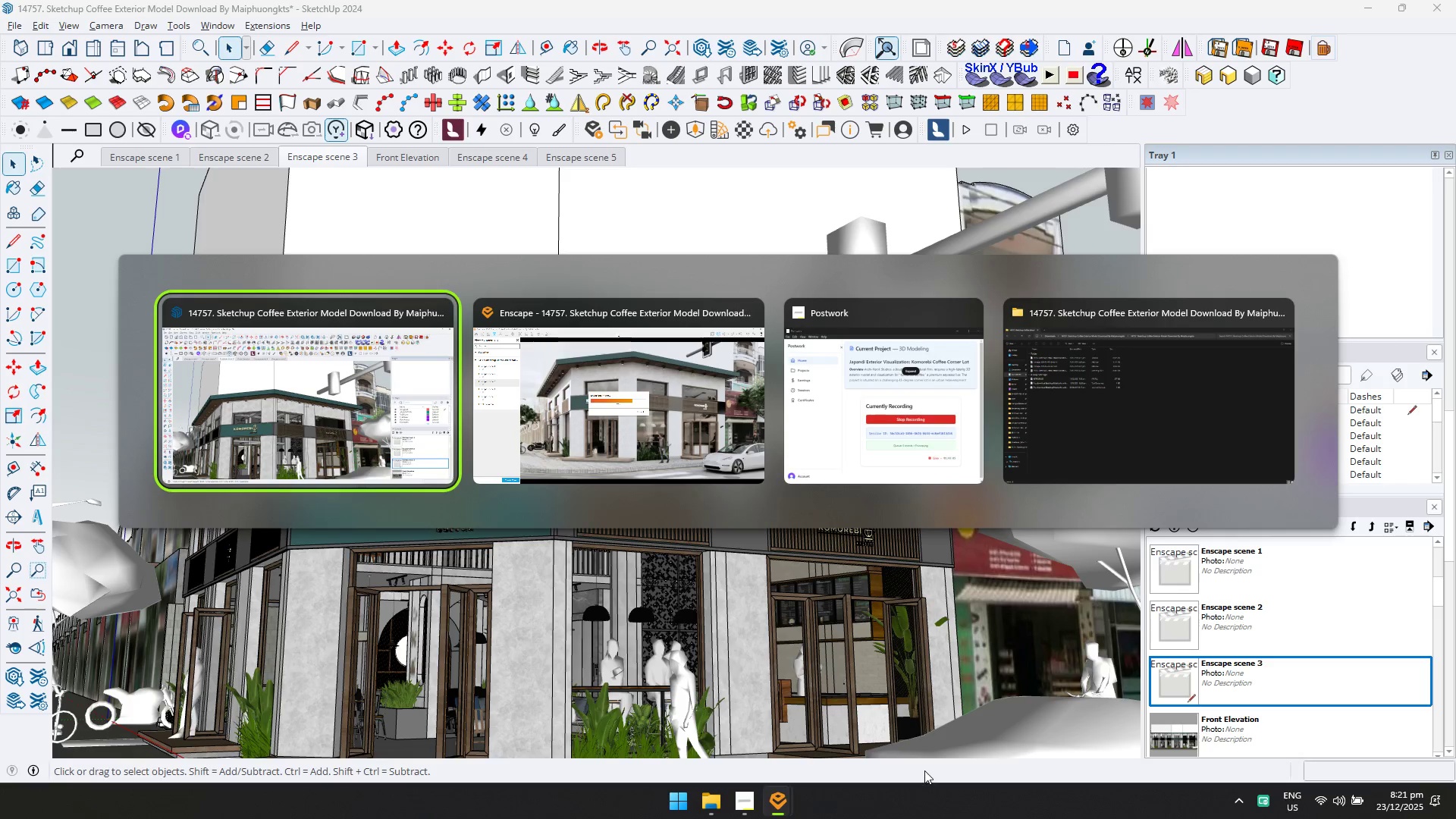 
key(Alt+Tab)
 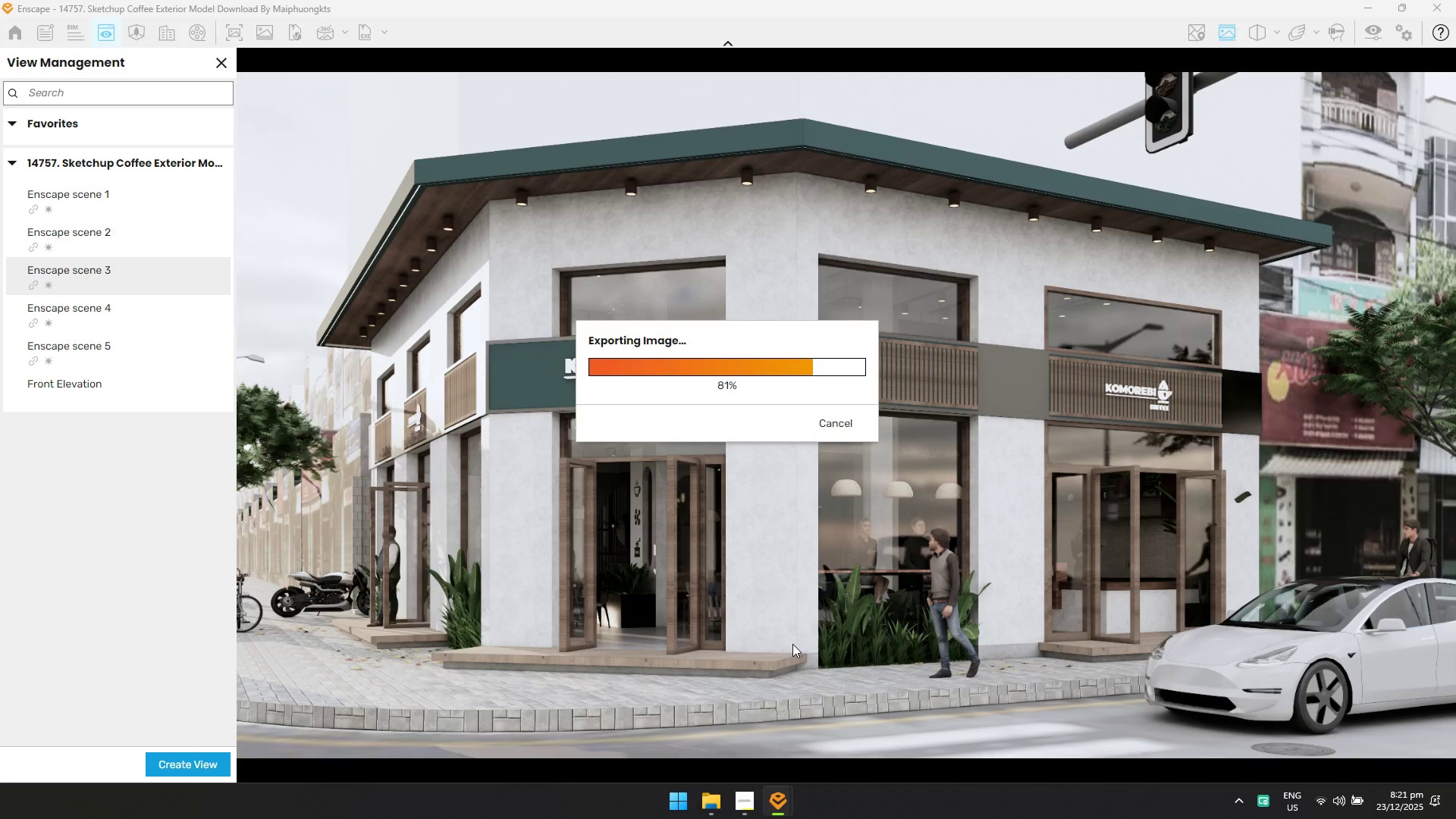 
wait(8.59)
 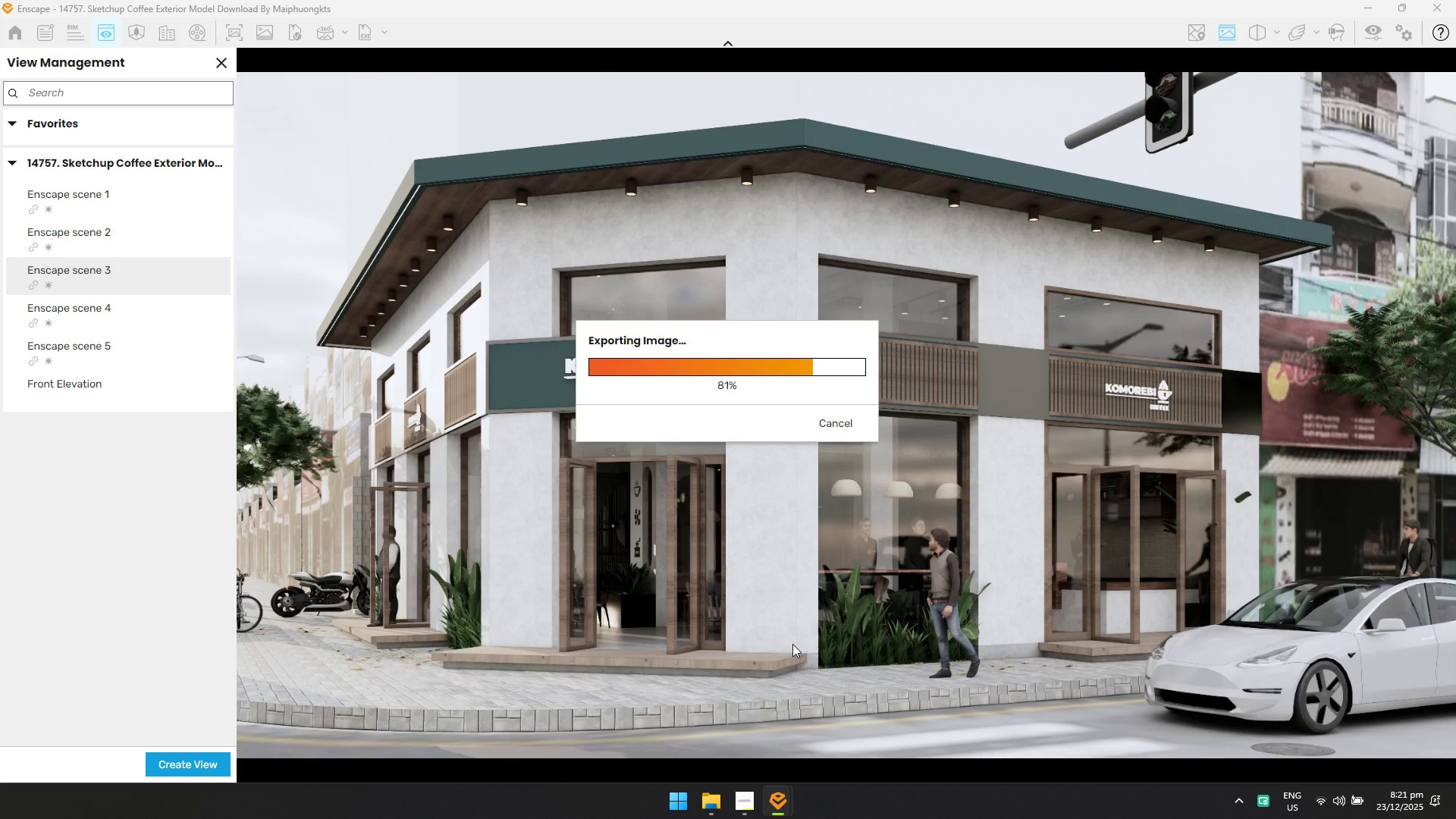 
key(Alt+AltLeft)
 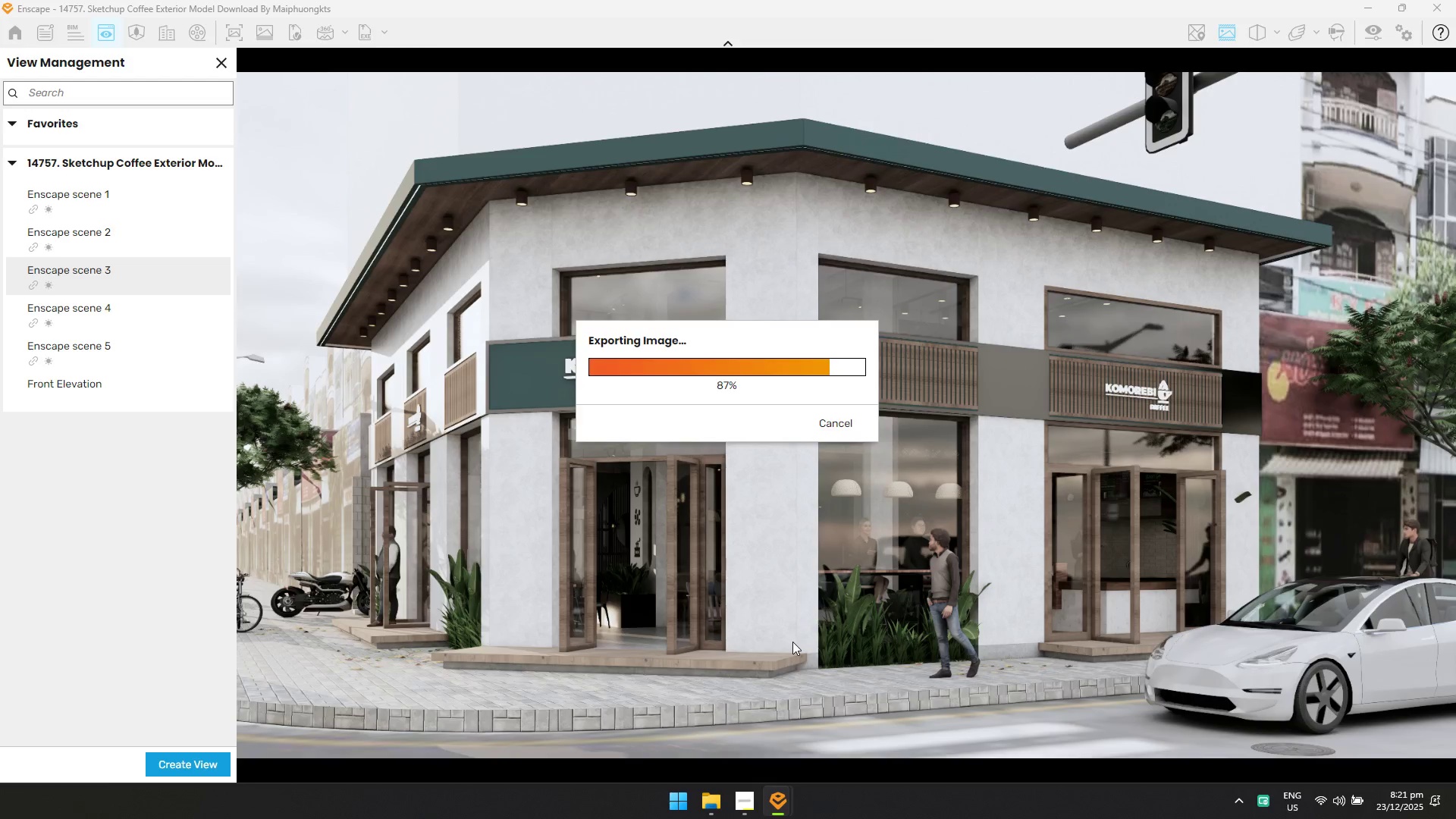 
key(Alt+Tab)
 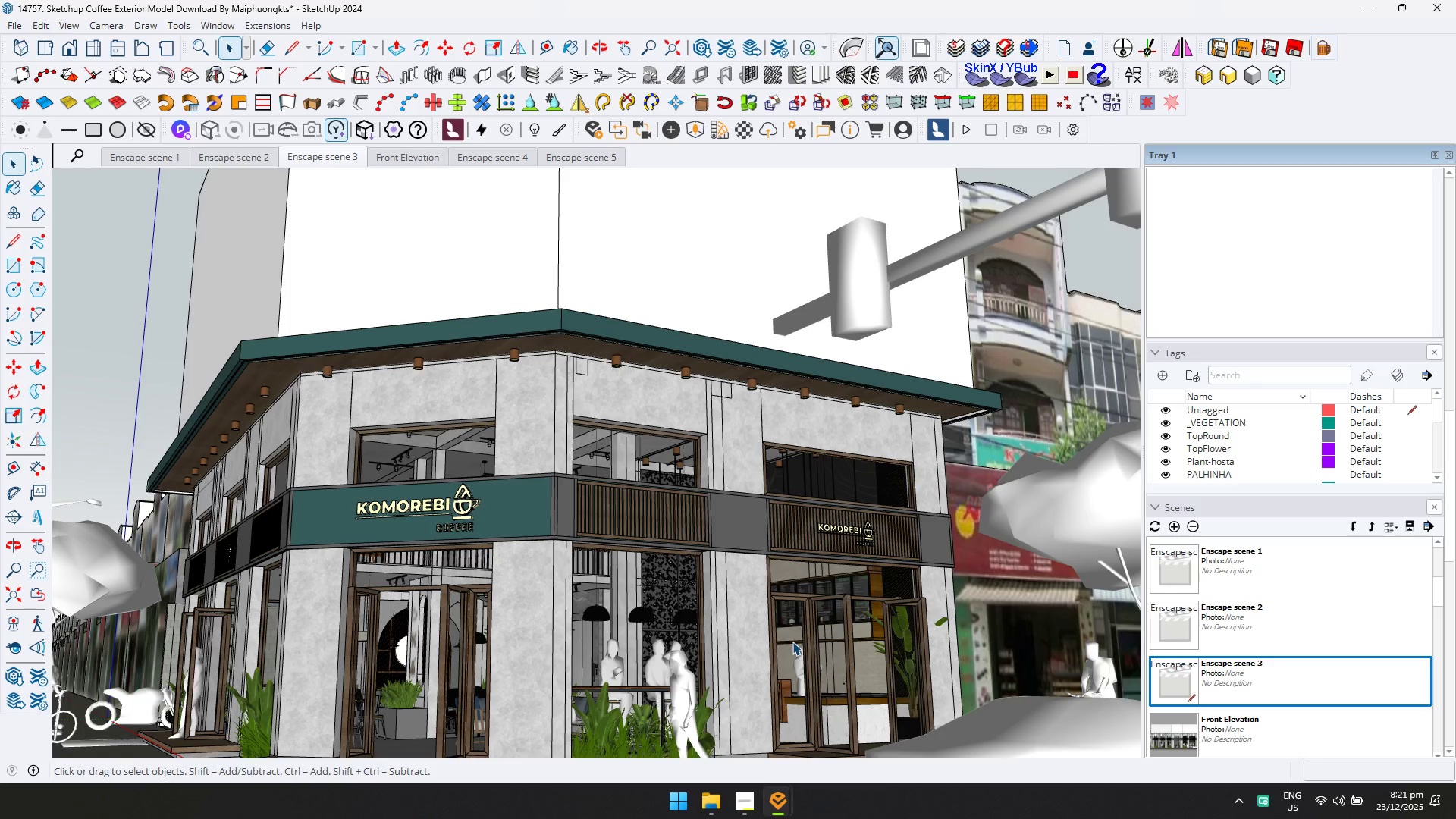 
key(Alt+AltLeft)
 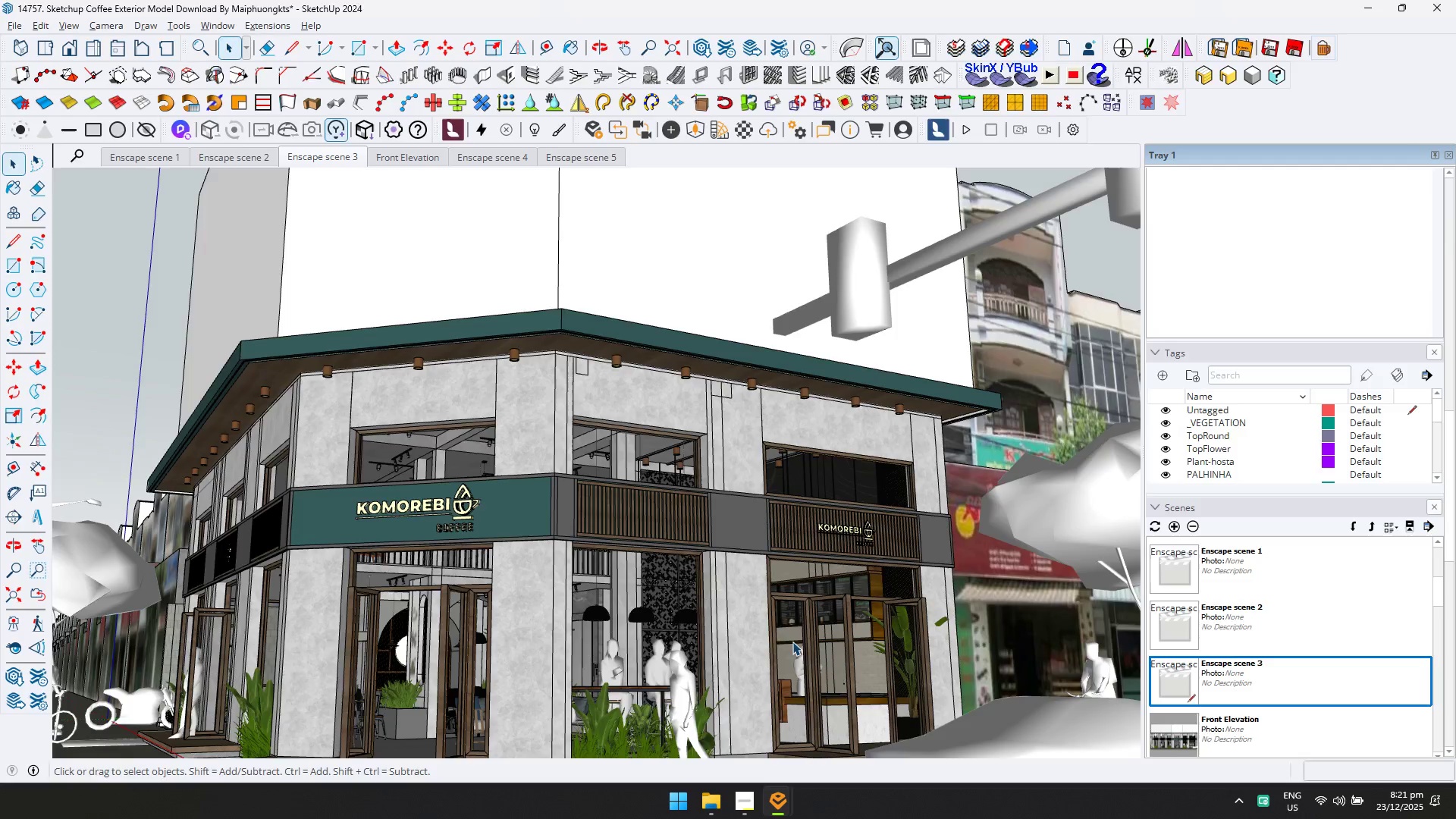 
key(Alt+Tab)
 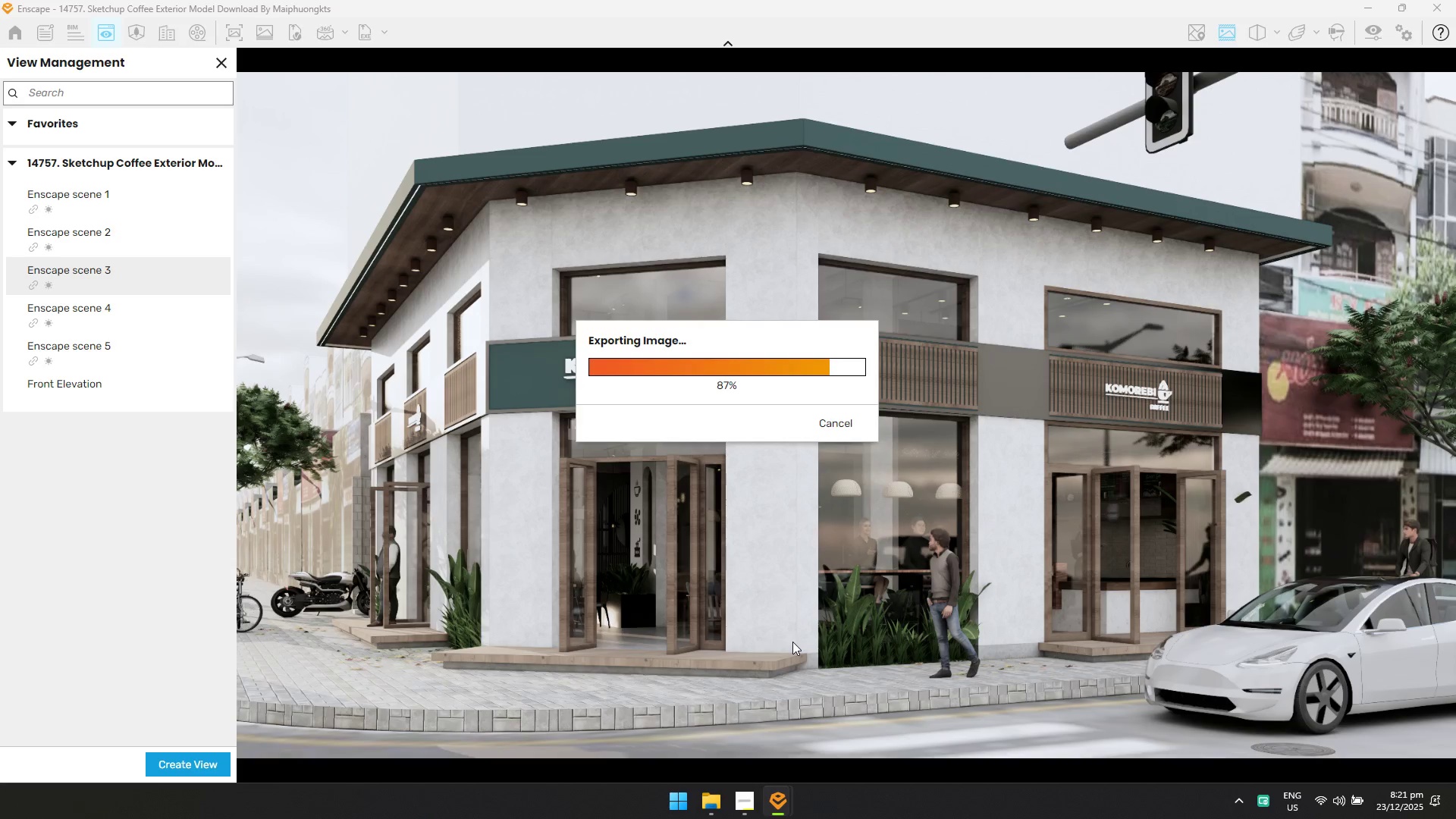 
key(Alt+AltLeft)
 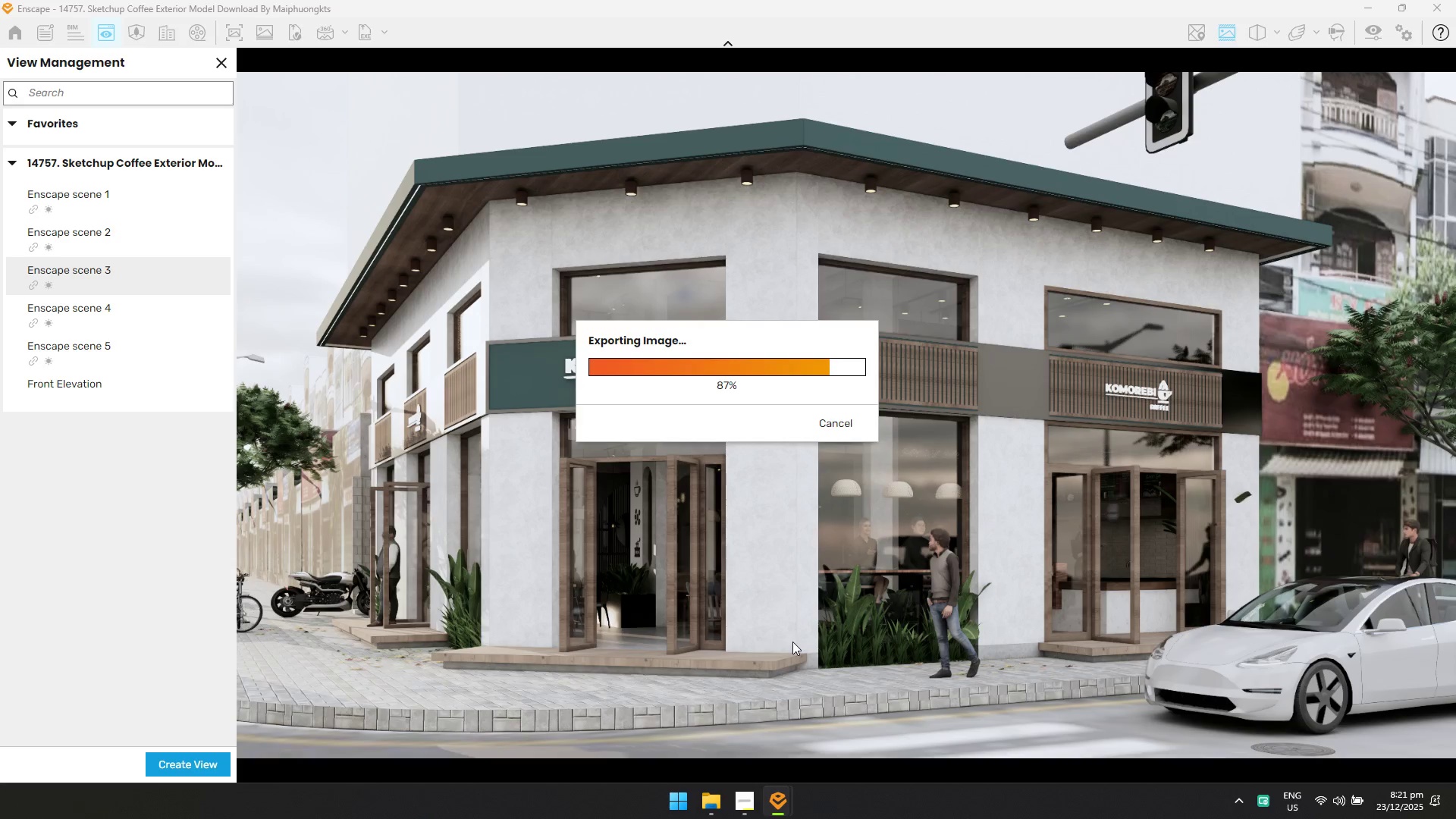 
key(Alt+Tab)
 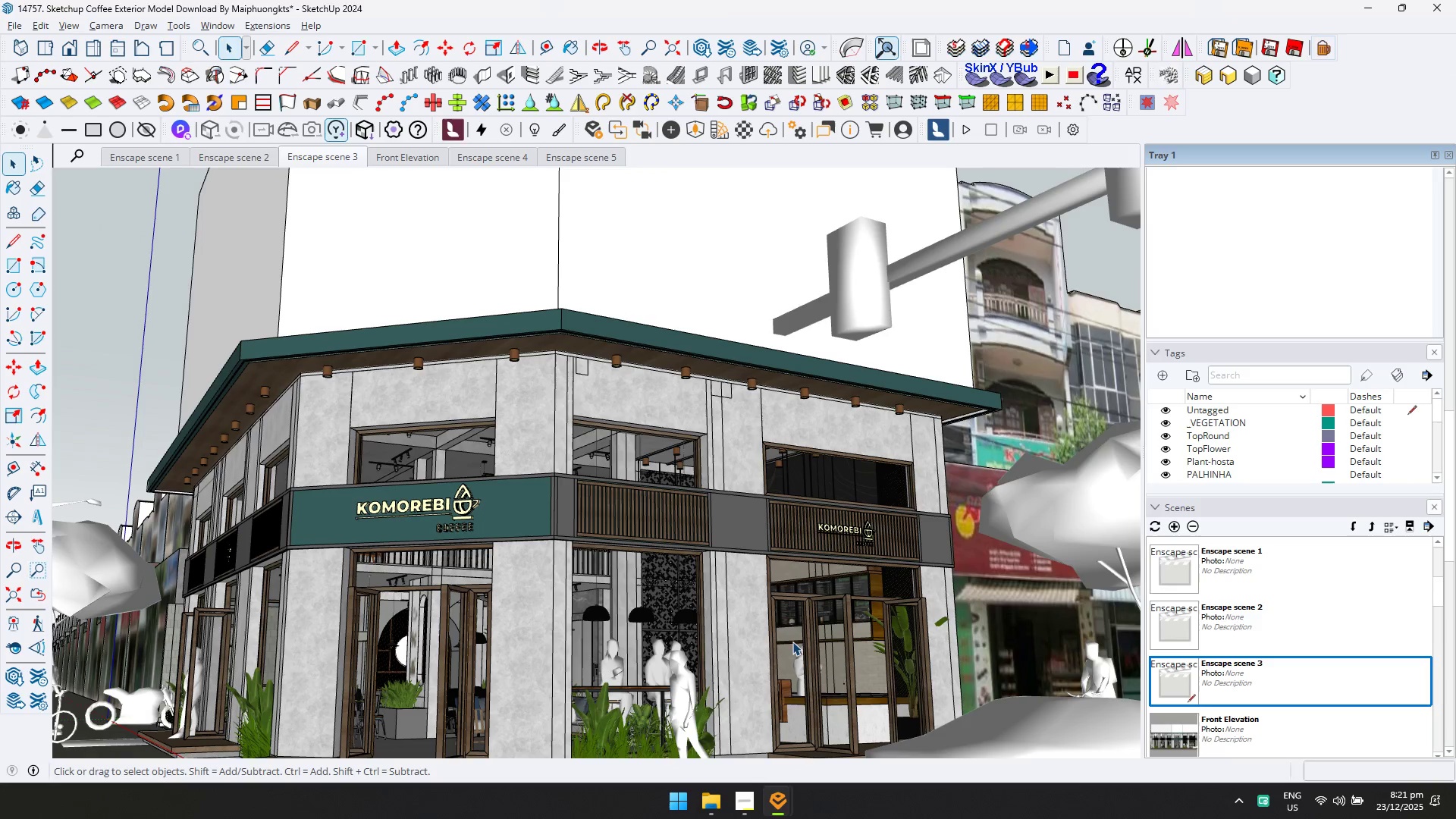 
key(Alt+AltLeft)
 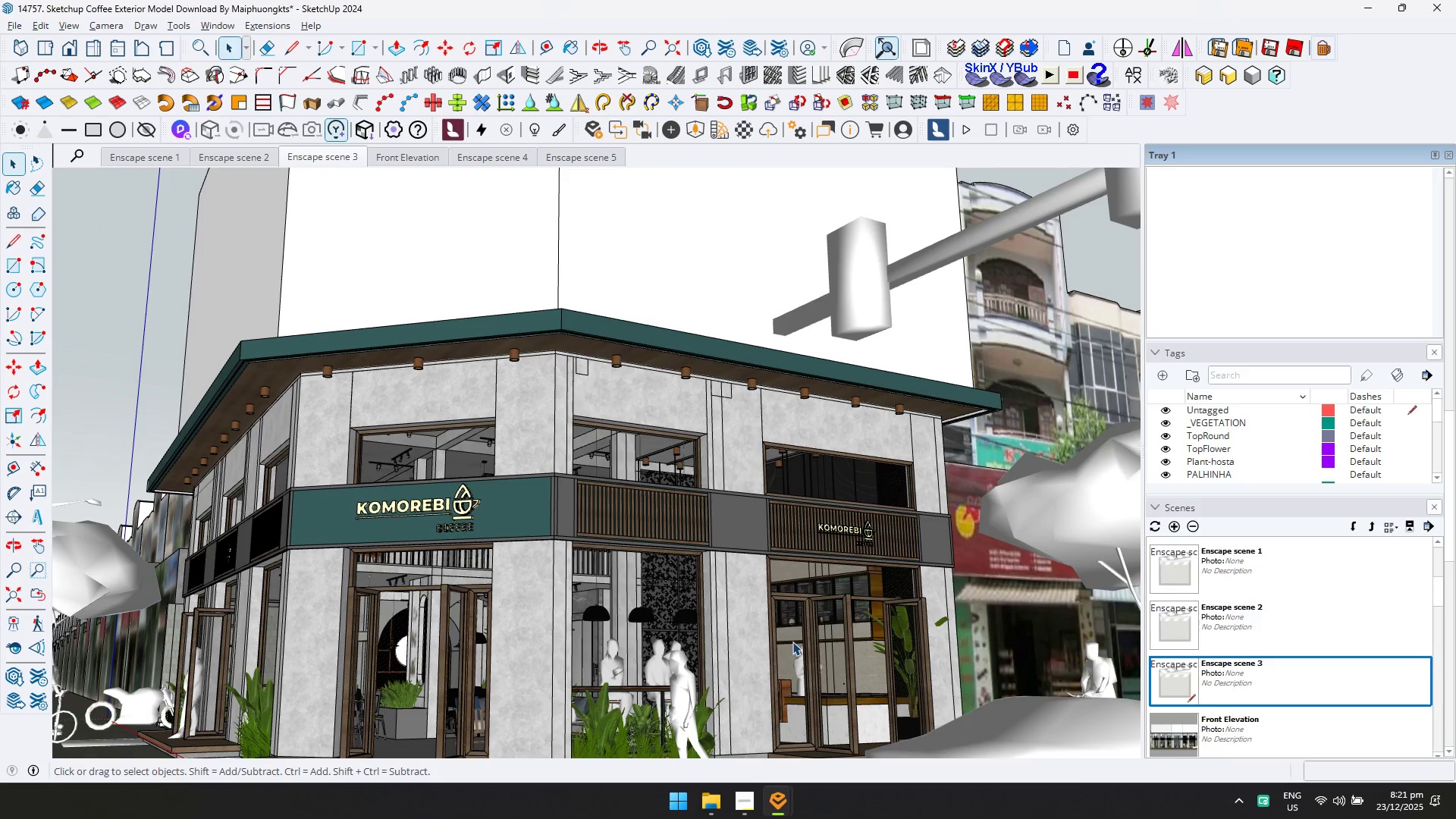 
key(Alt+Tab)
 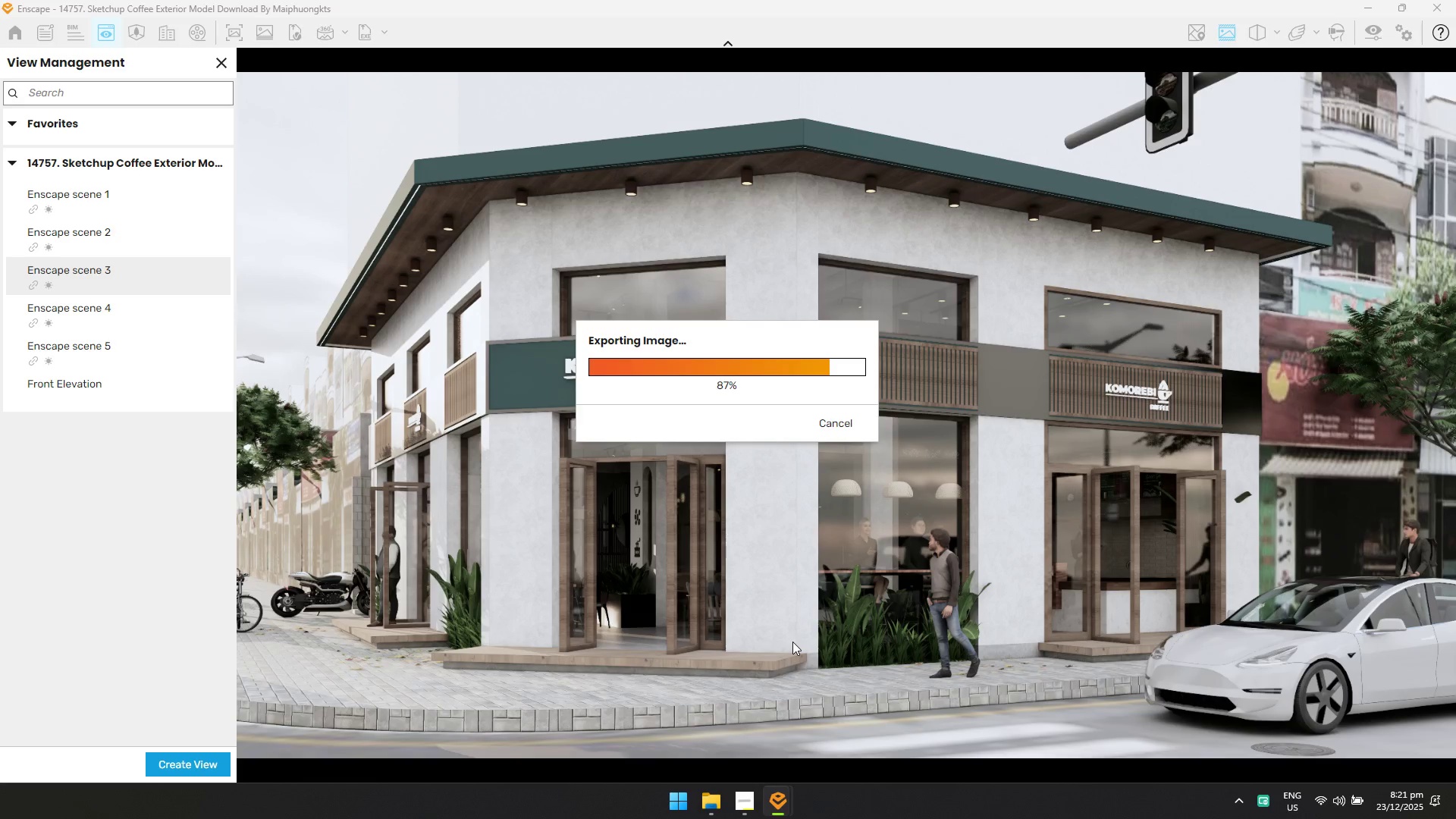 
key(Alt+AltLeft)
 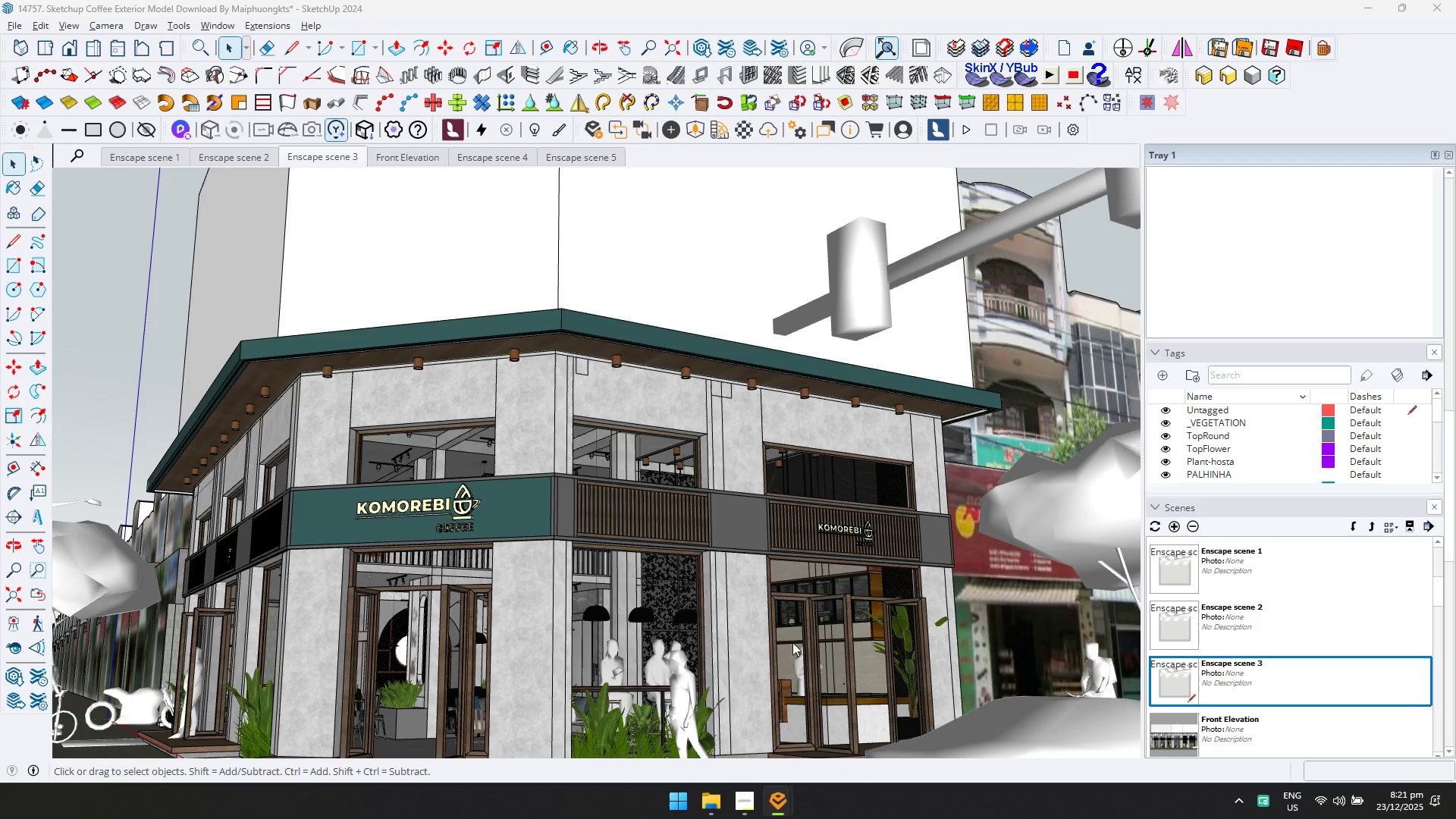 
key(Alt+Tab)
 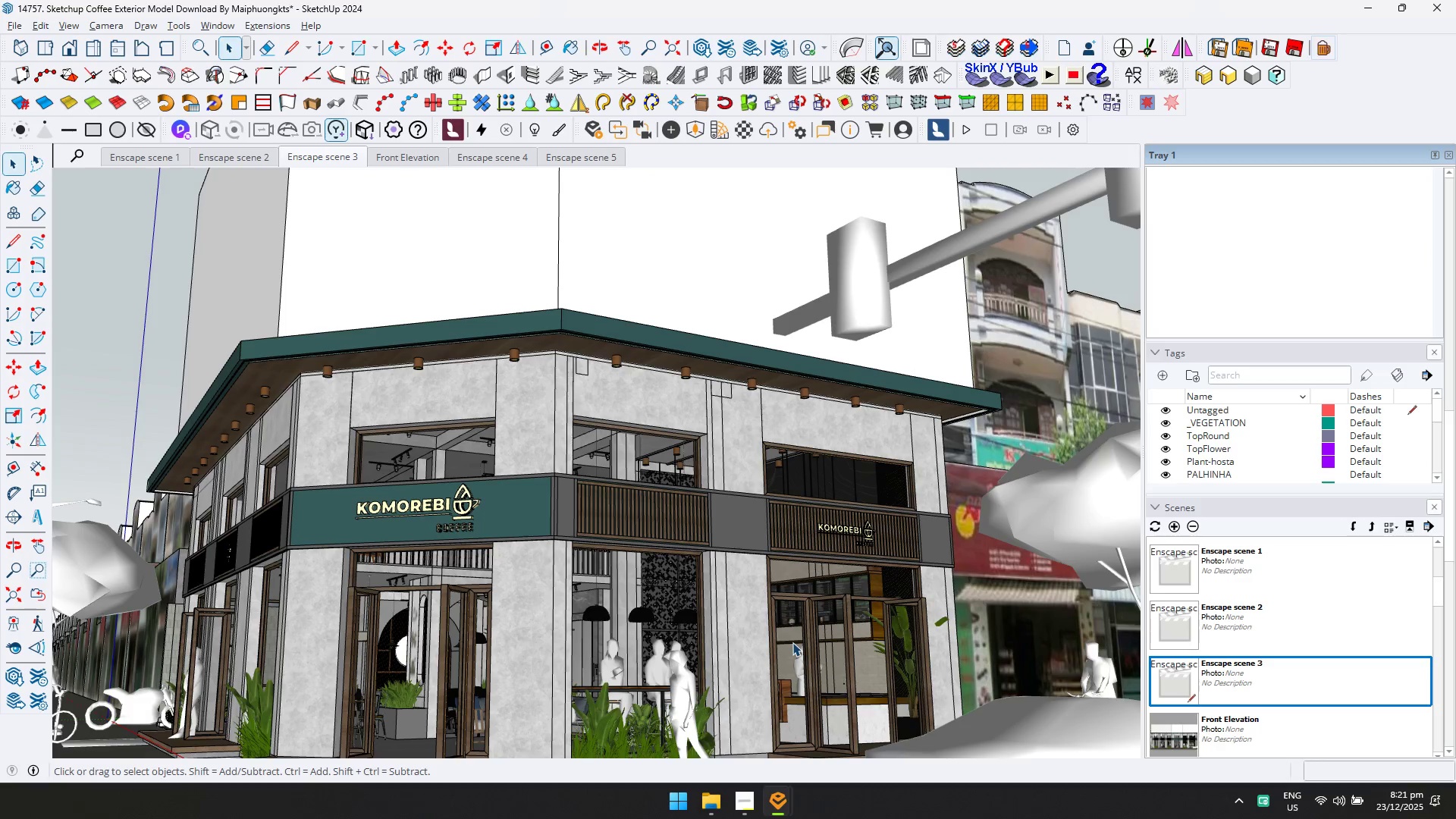 
key(Alt+AltLeft)
 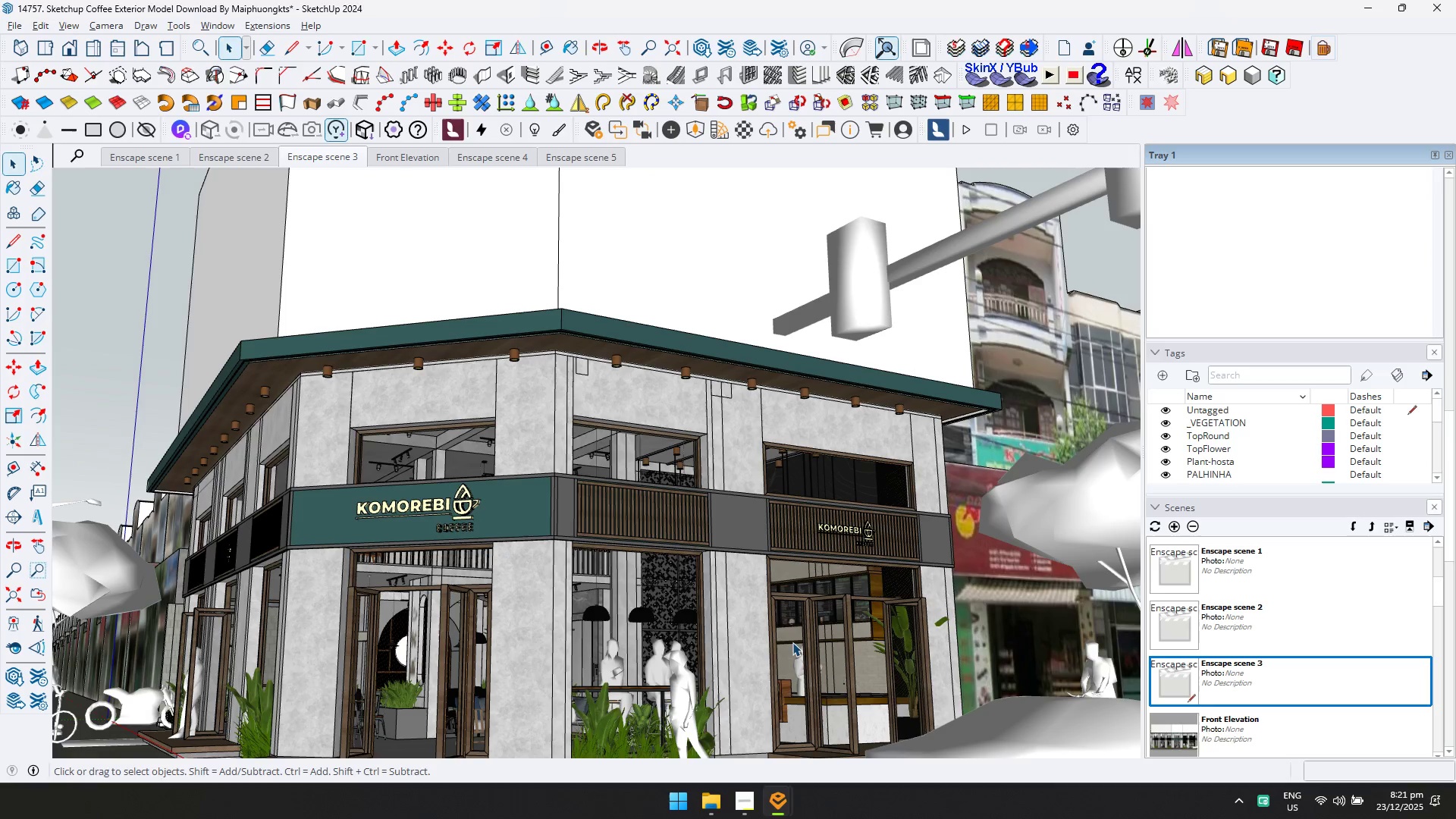 
key(Alt+Tab)
 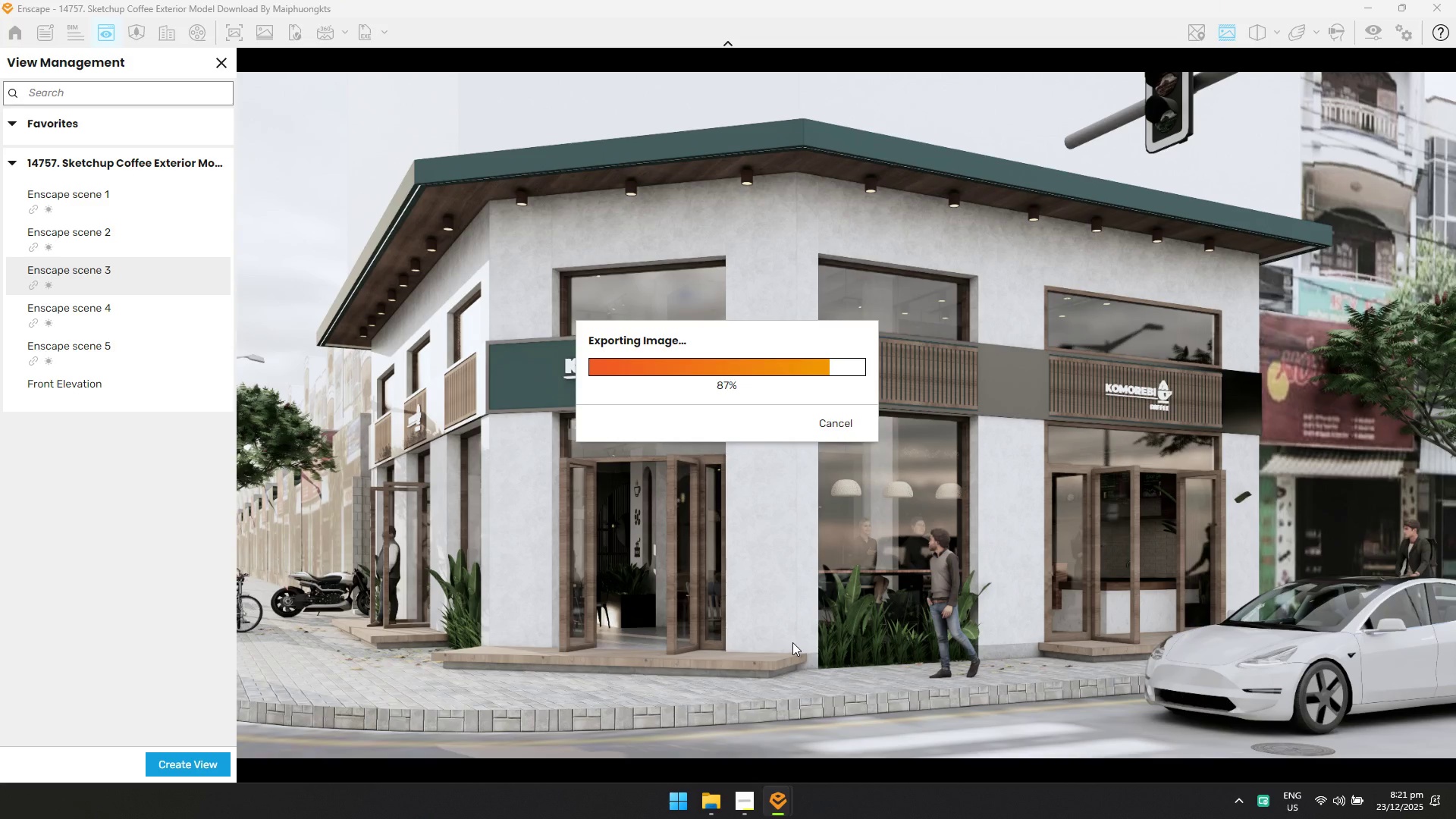 
key(Alt+AltLeft)
 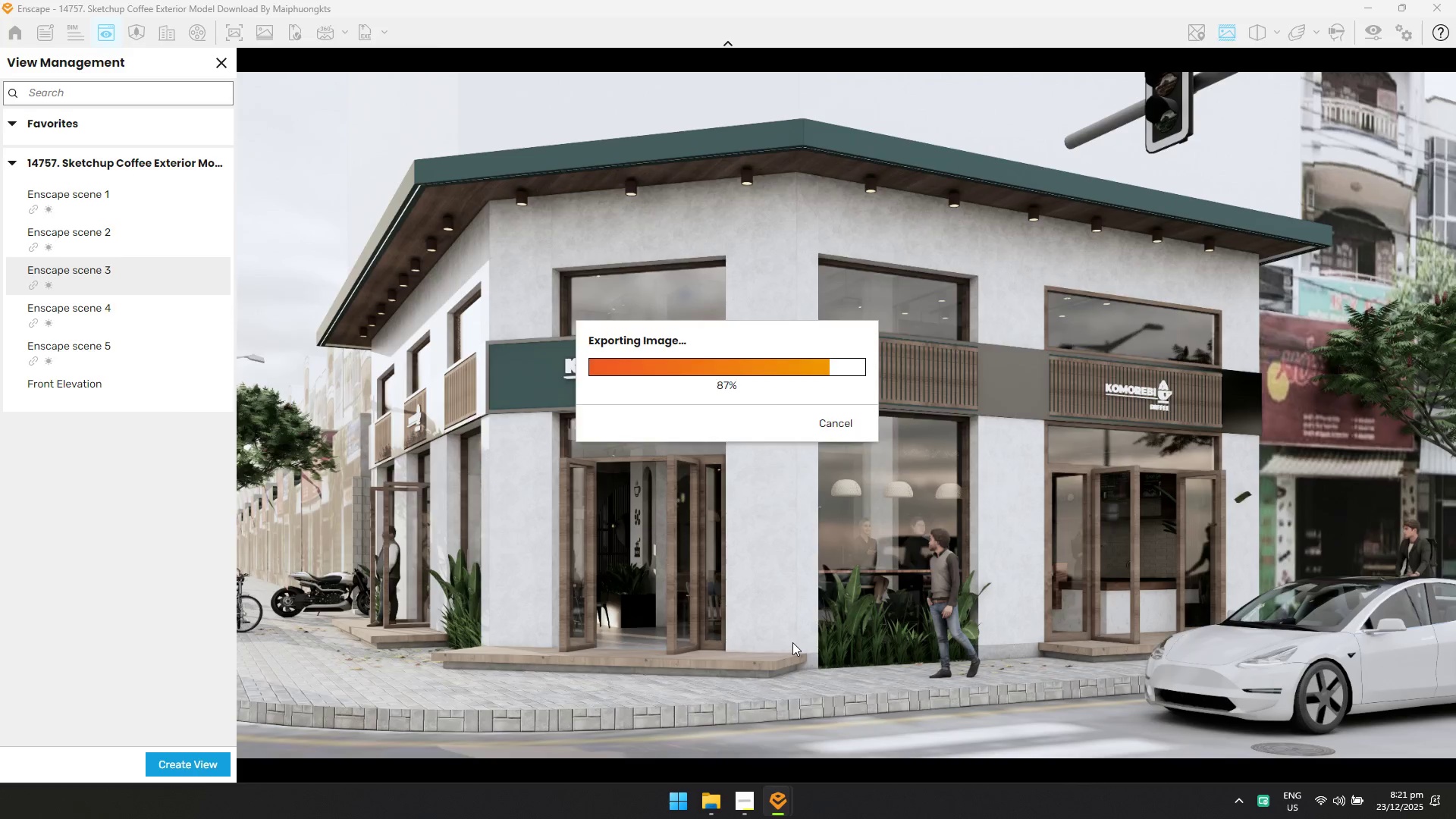 
key(Alt+Tab)
 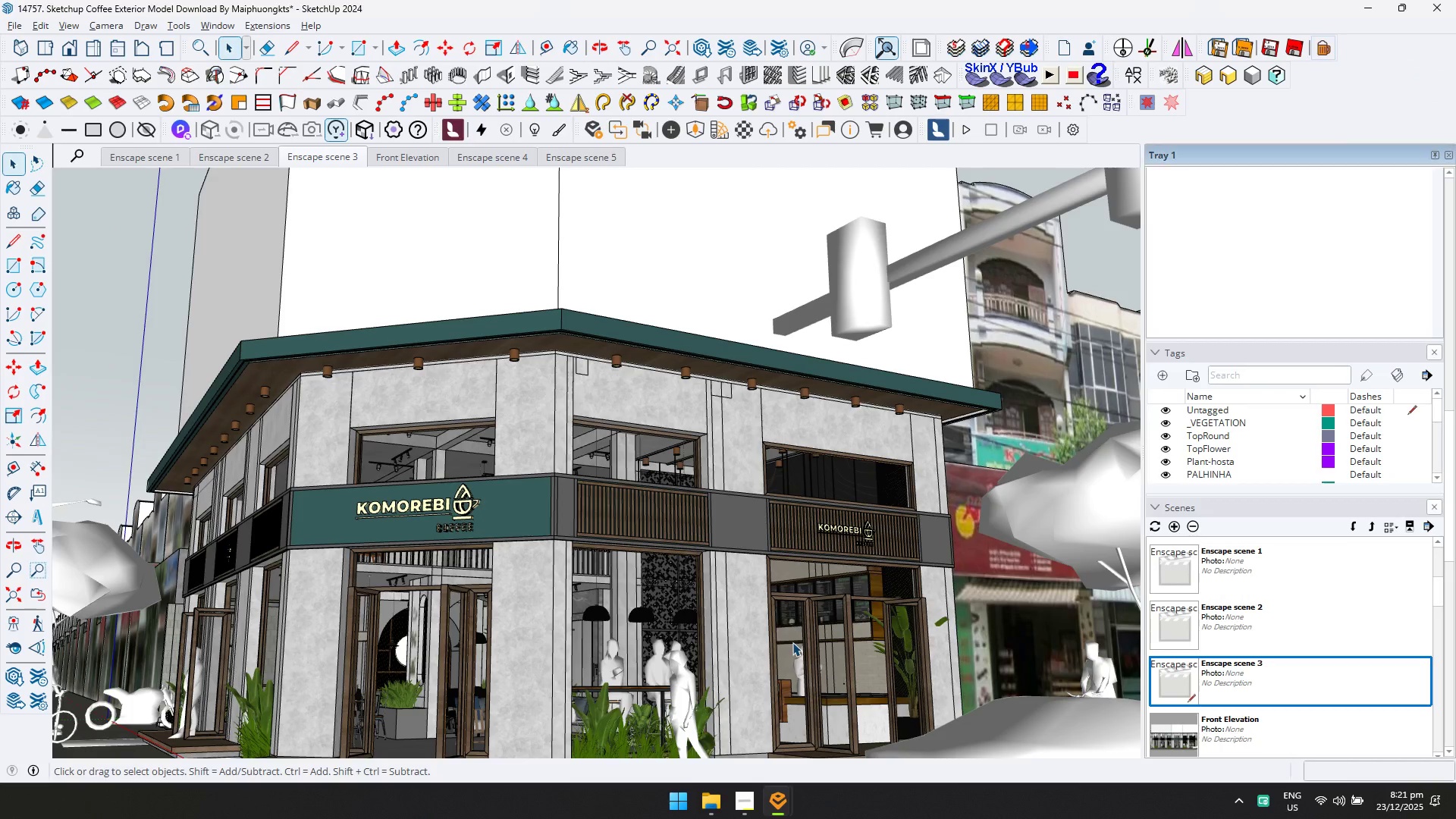 
key(Alt+AltLeft)
 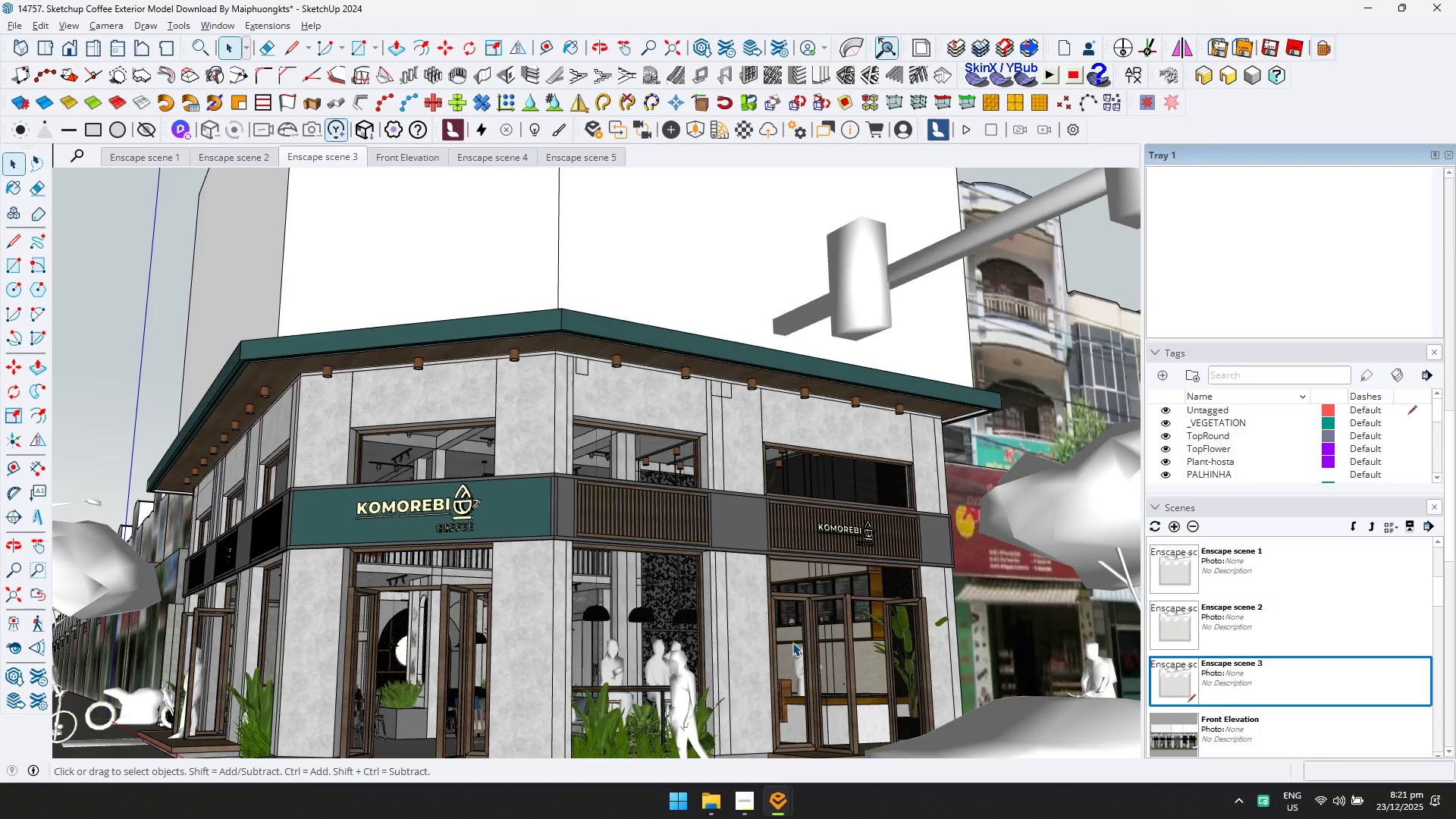 
key(Alt+Tab)
 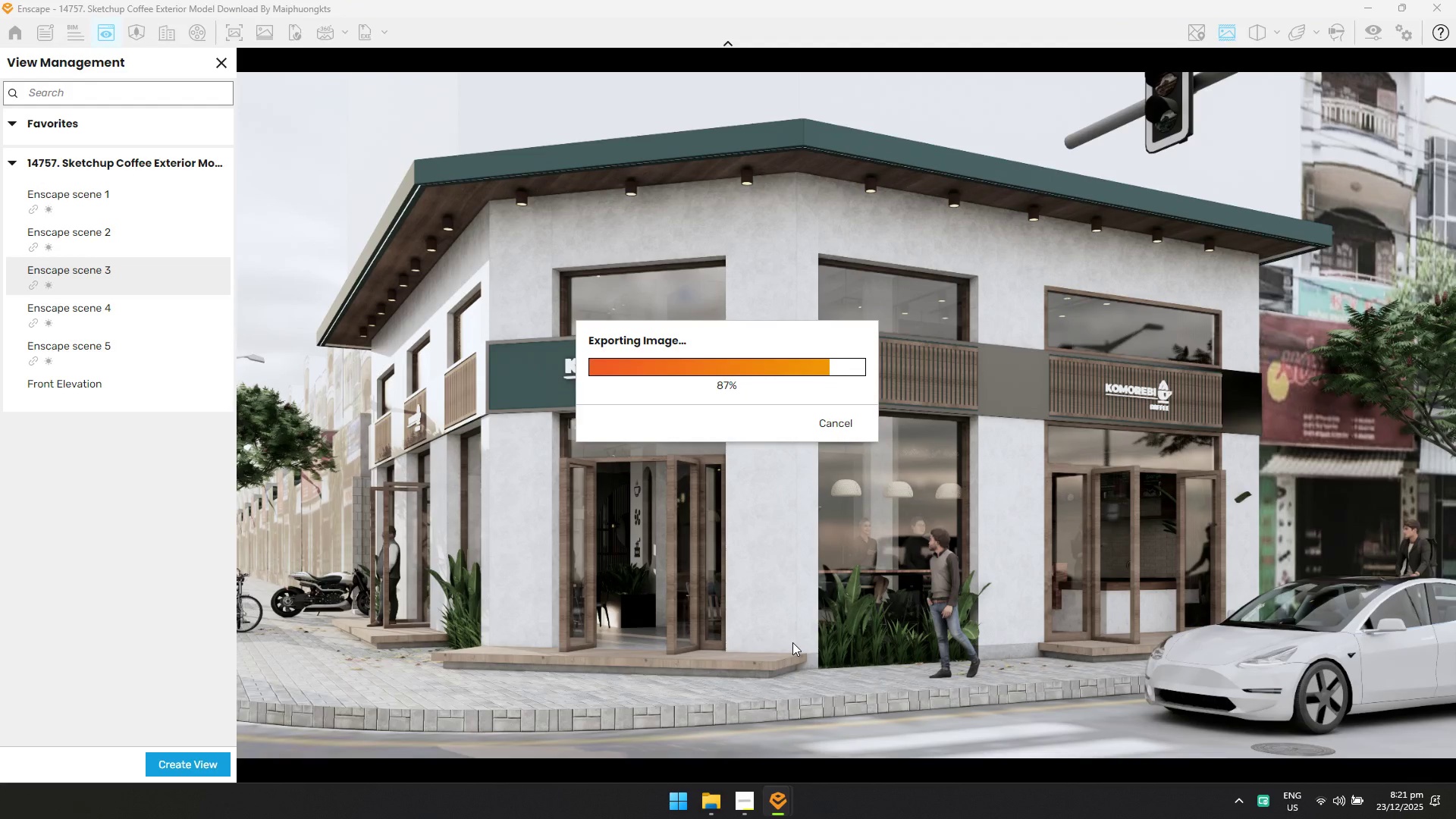 
key(Alt+AltLeft)
 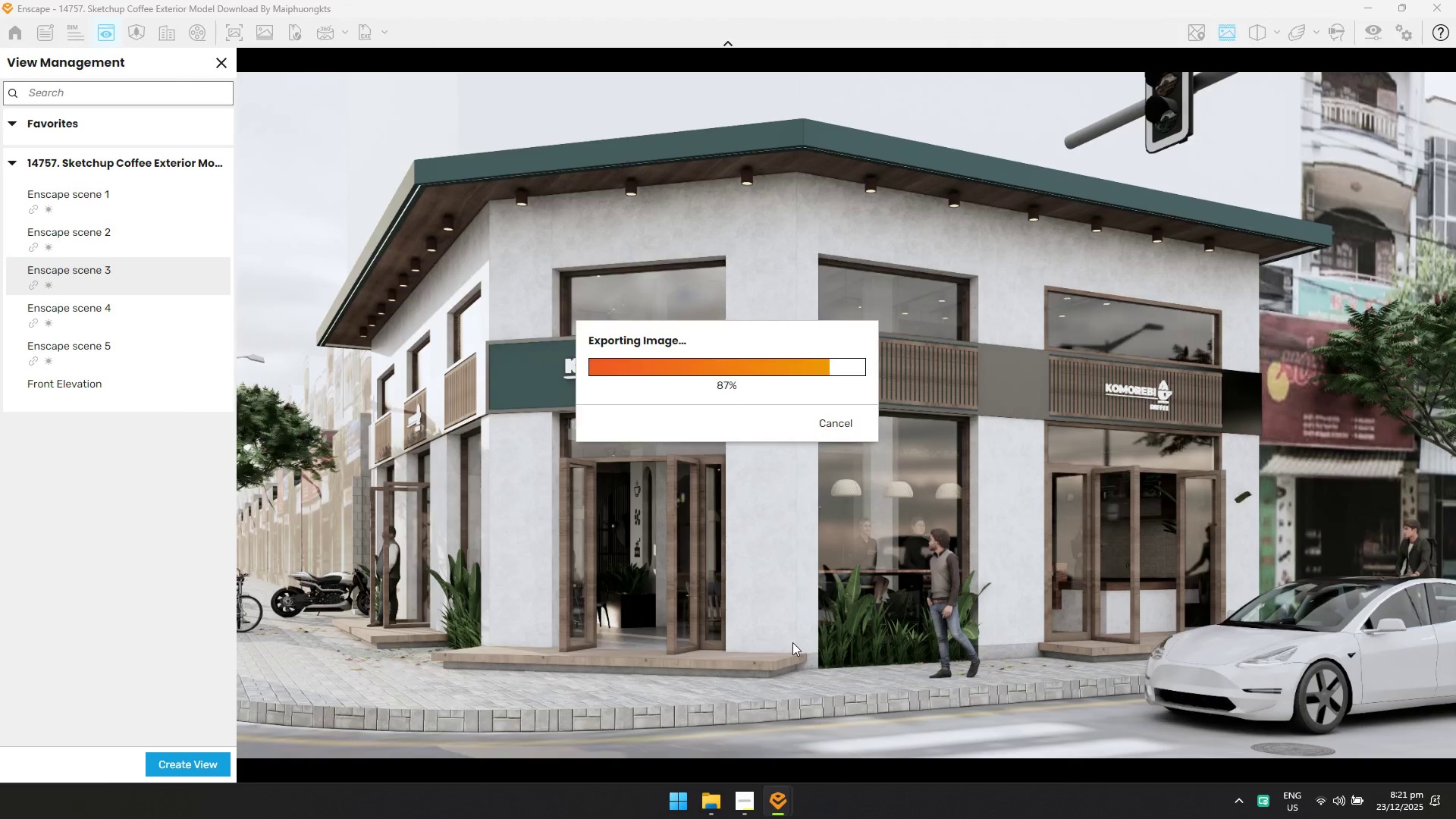 
key(Alt+Tab)
 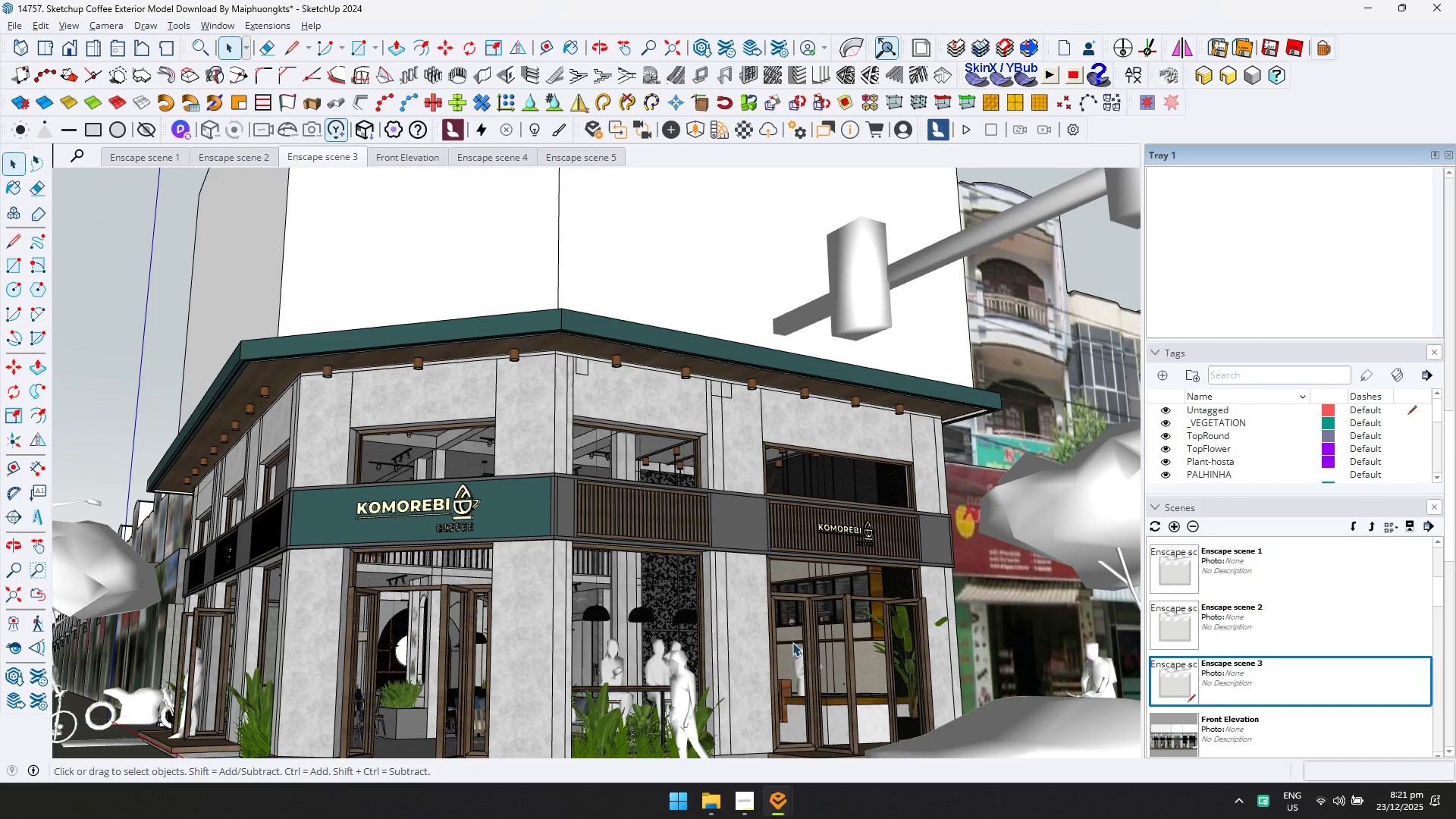 
key(Alt+AltLeft)
 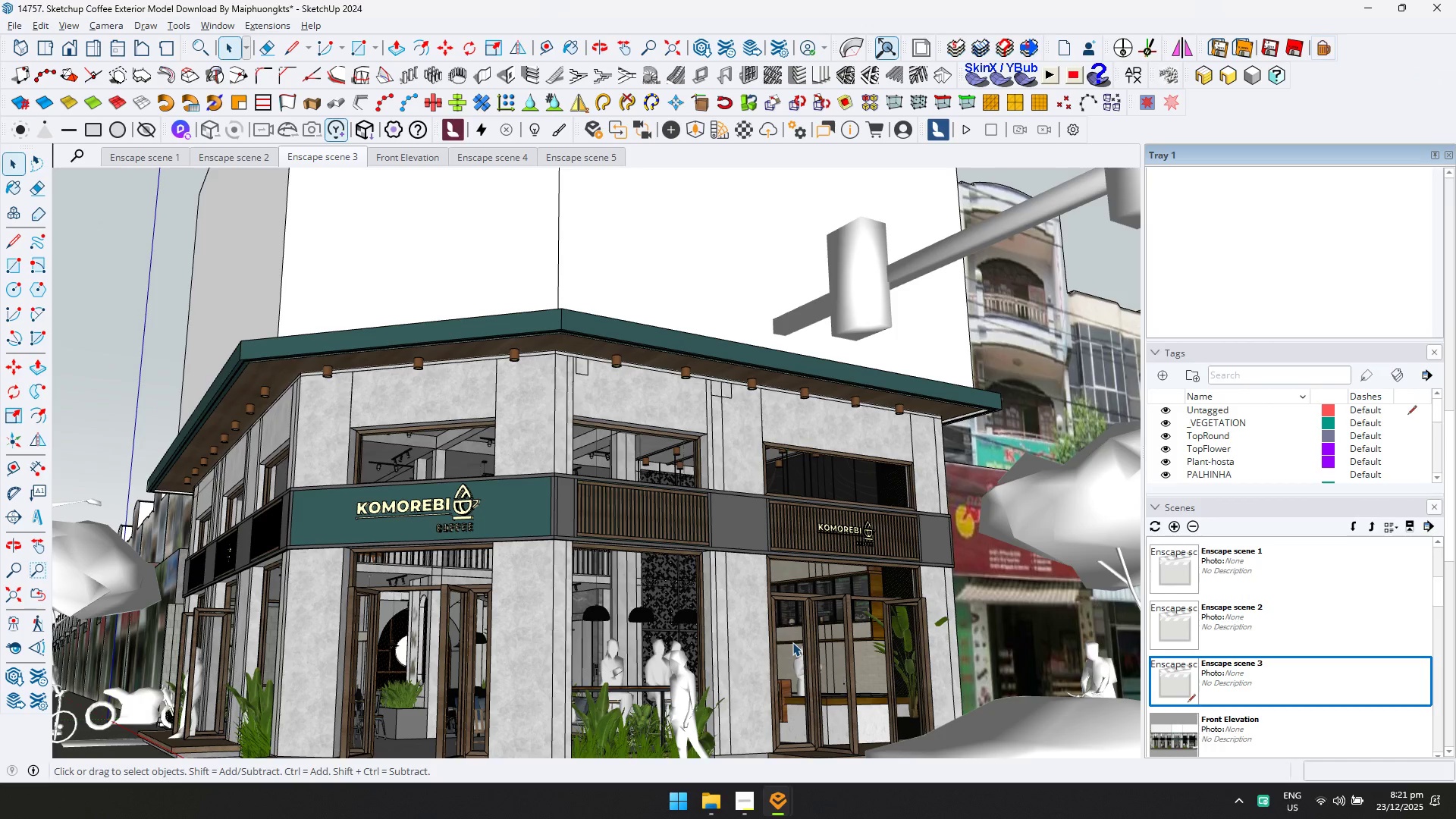 
key(Alt+Tab)
 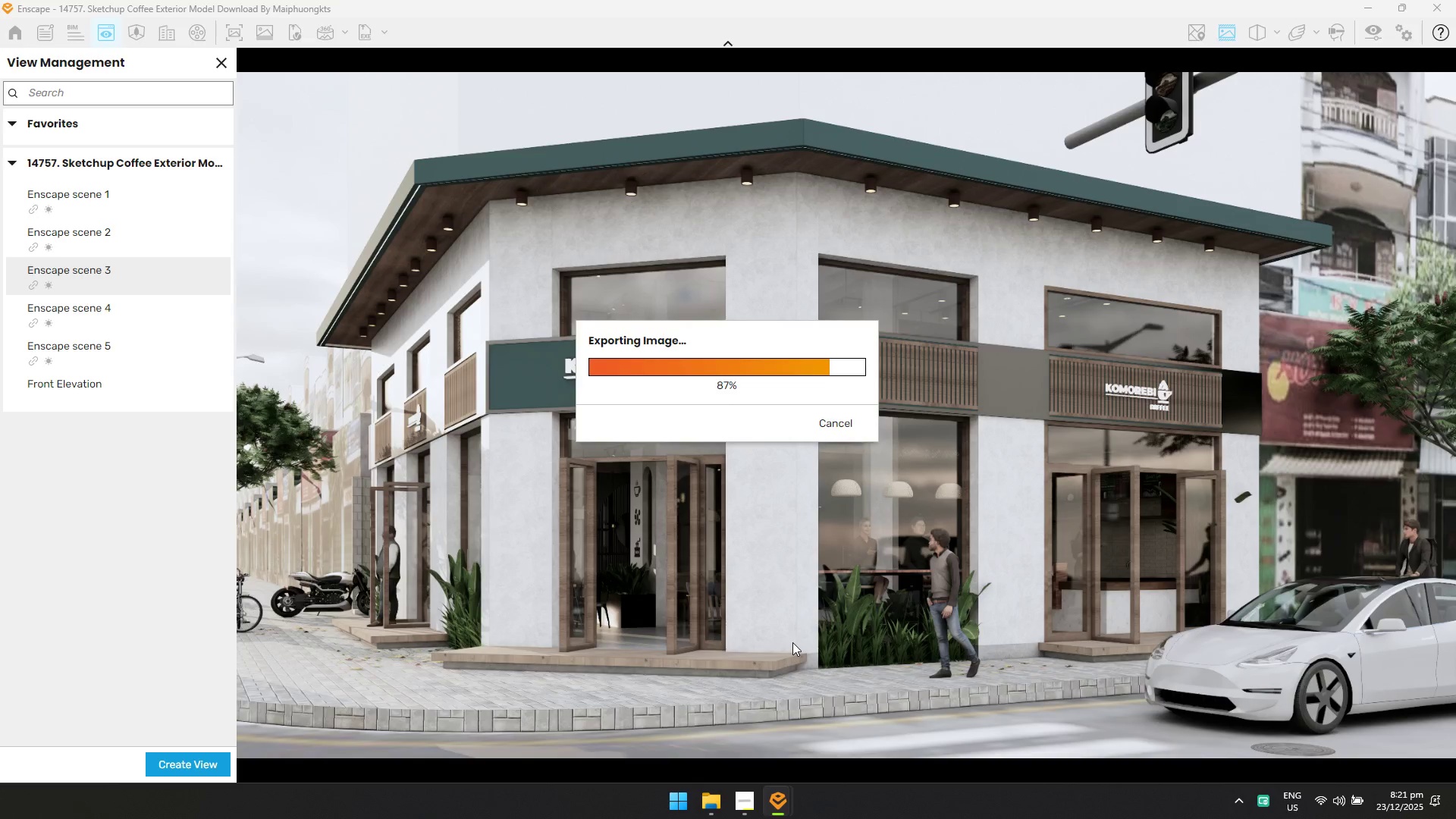 
key(Alt+AltLeft)
 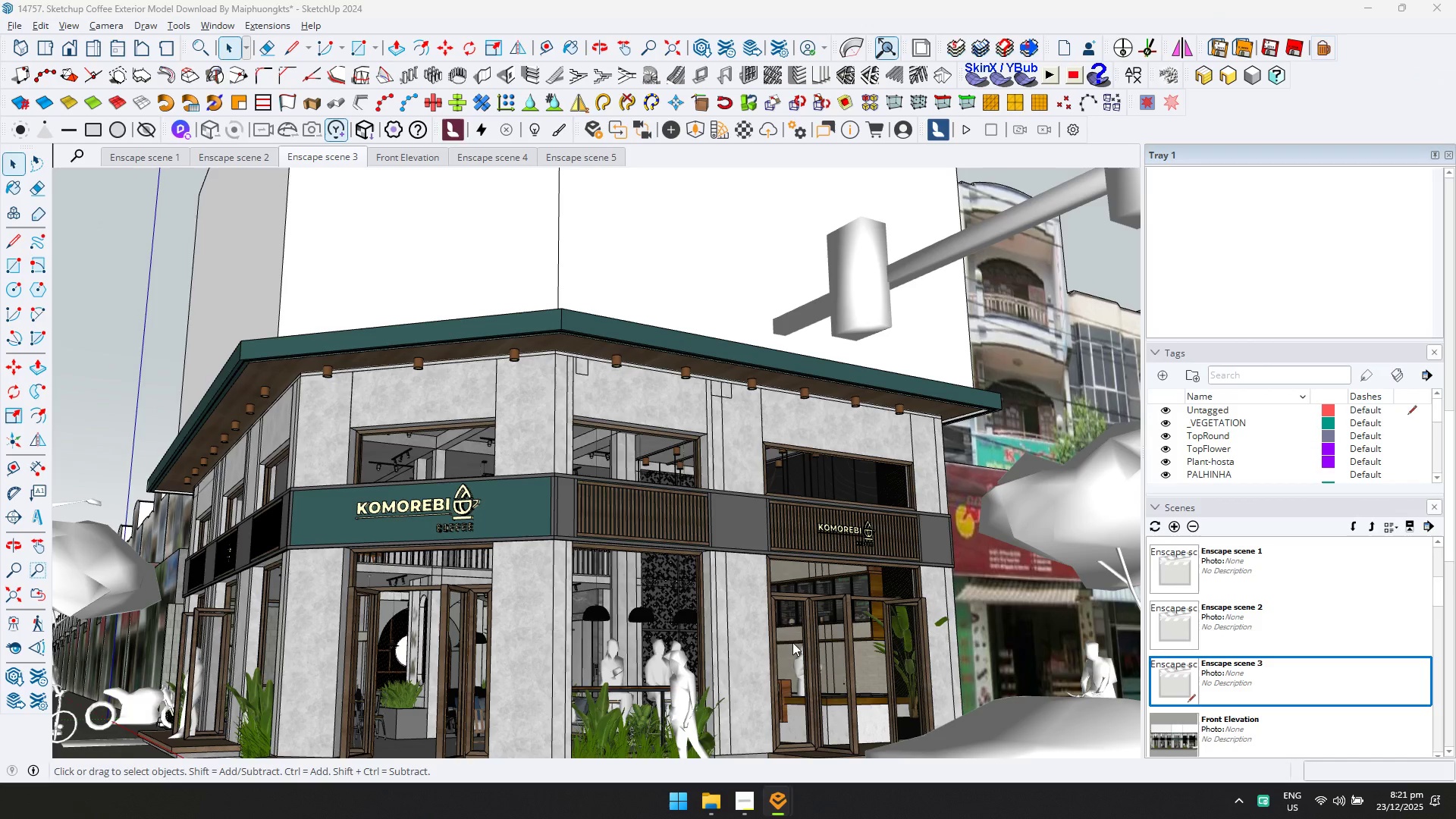 
key(Alt+Tab)
 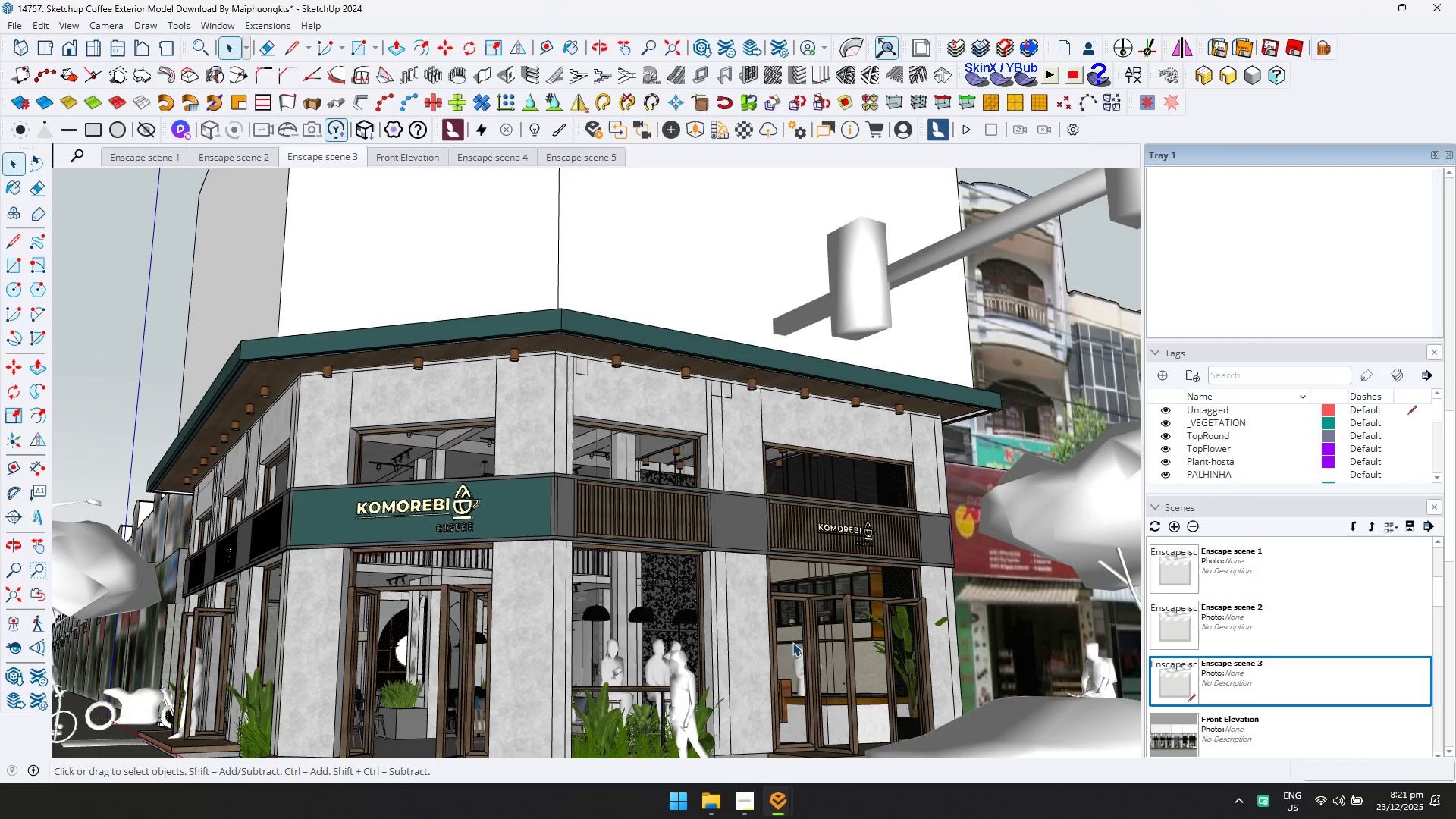 
key(Alt+AltLeft)
 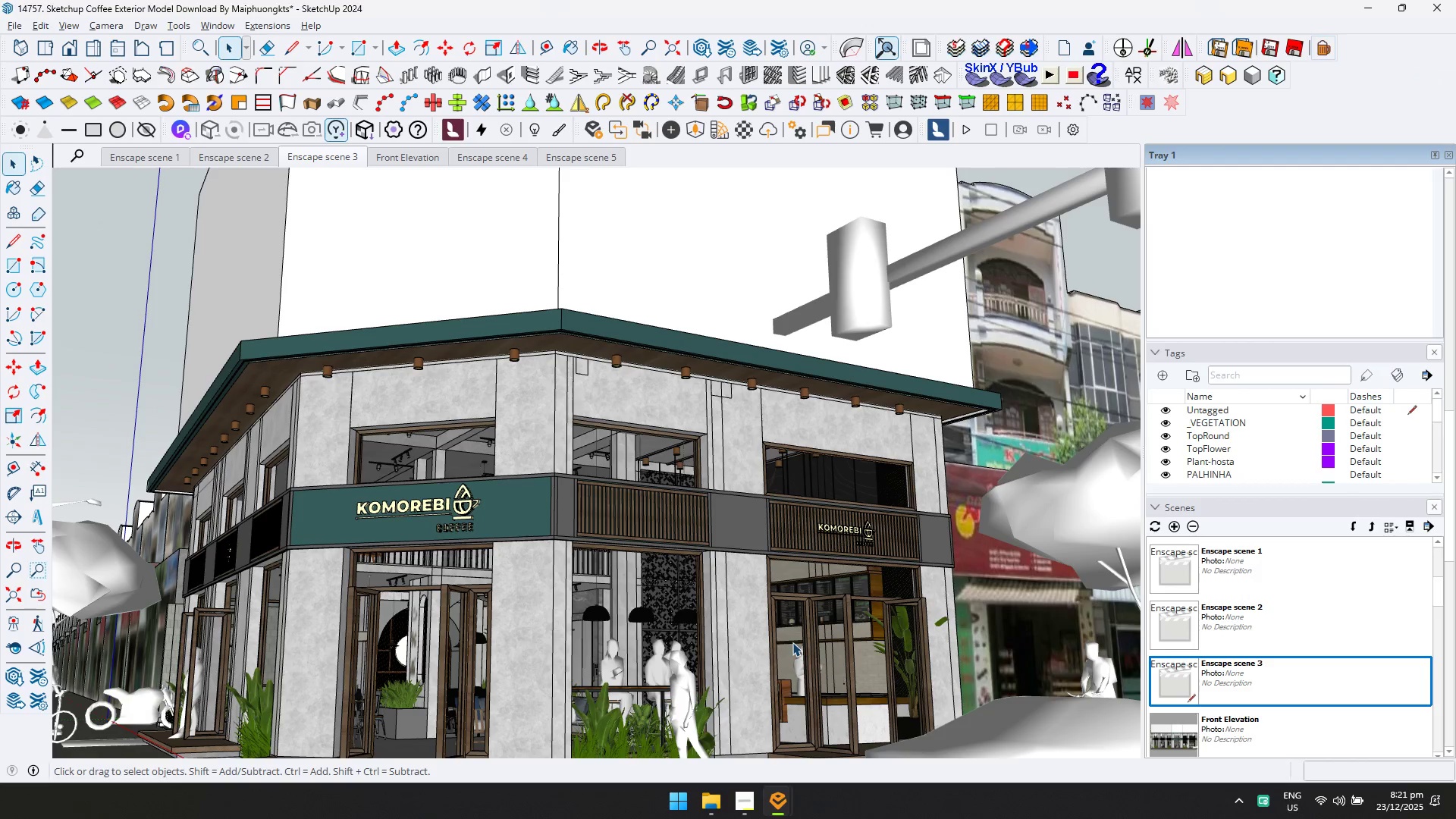 
key(Alt+Tab)
 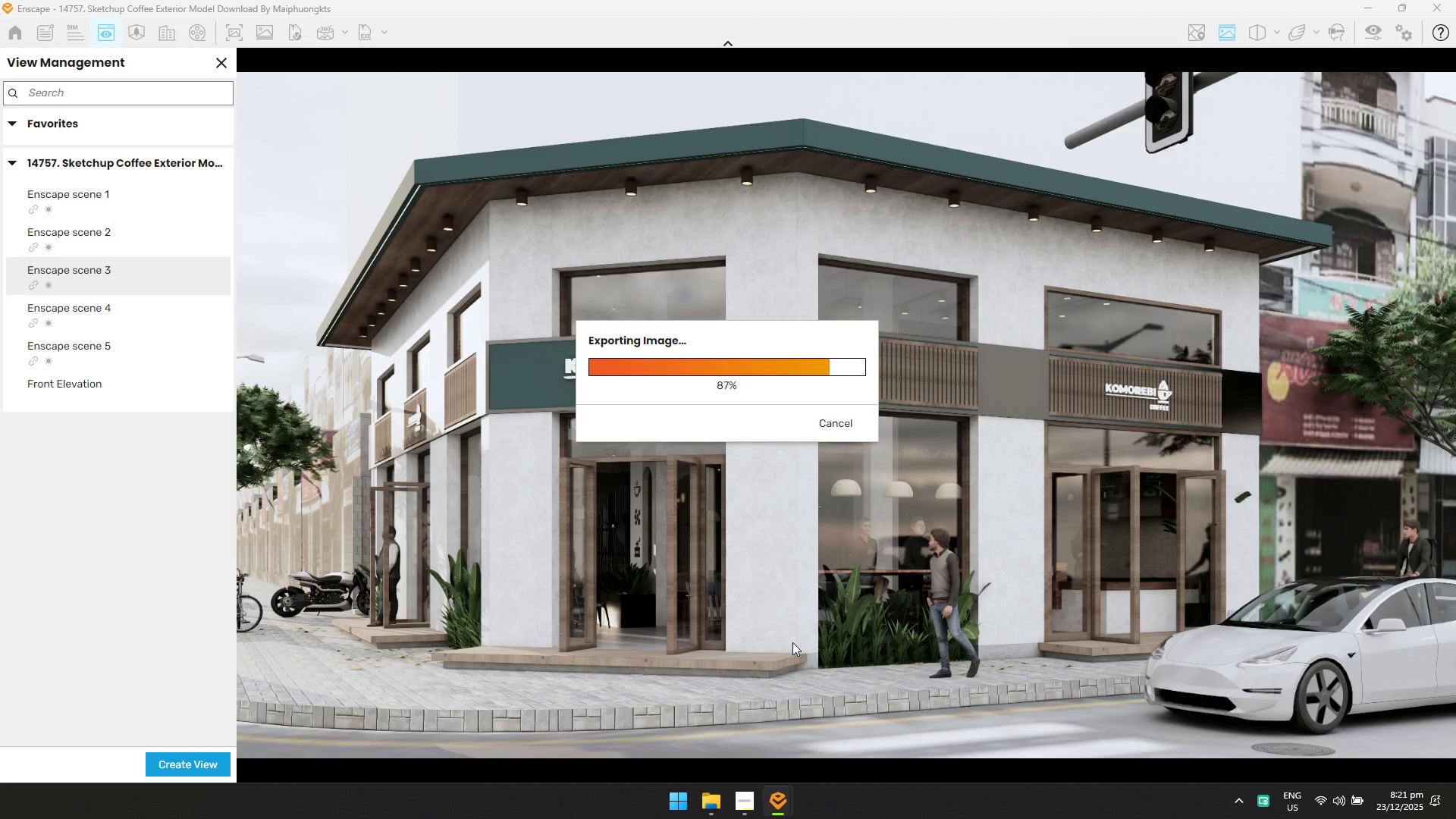 
key(Alt+AltLeft)
 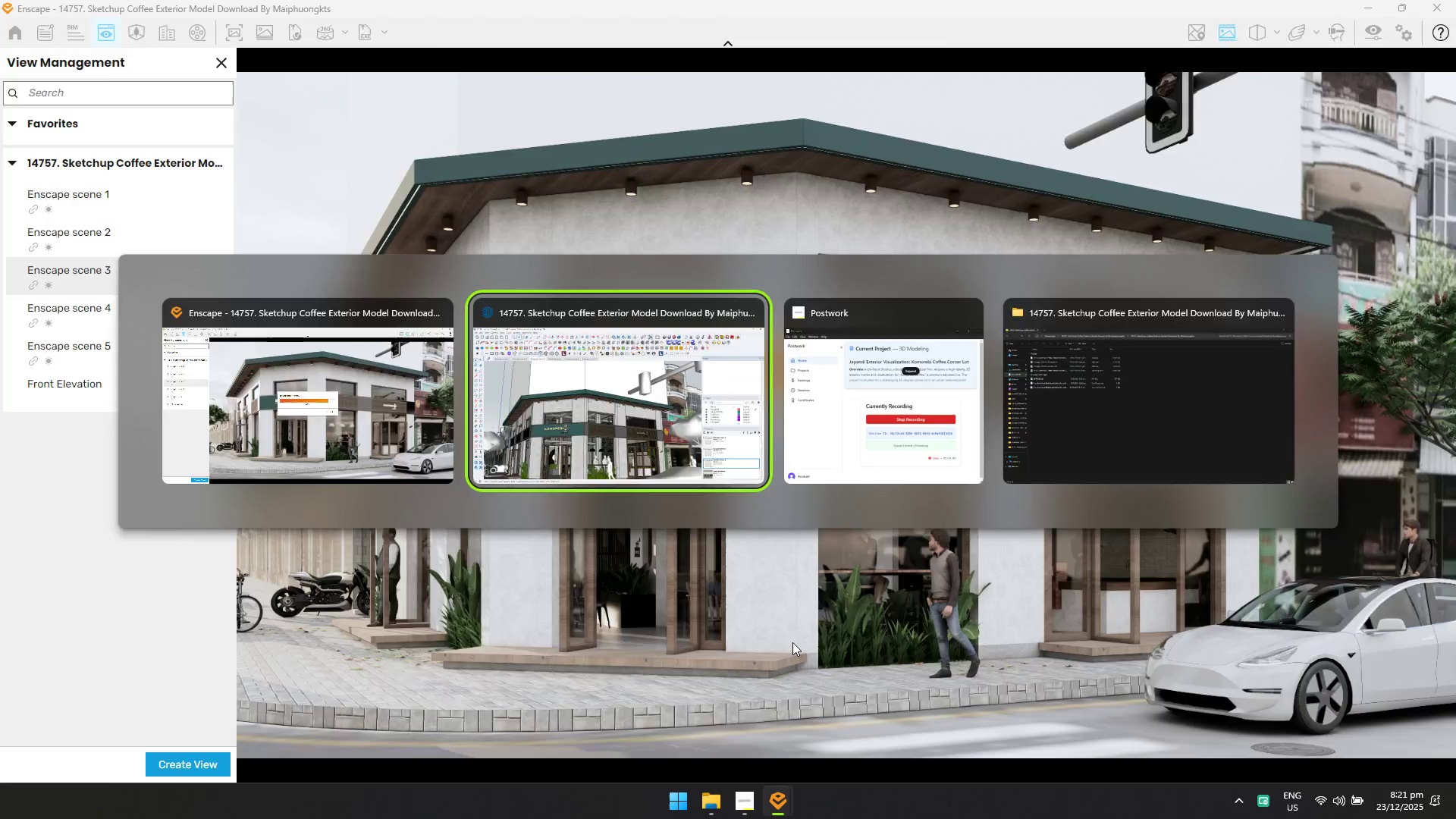 
key(Alt+Tab)
 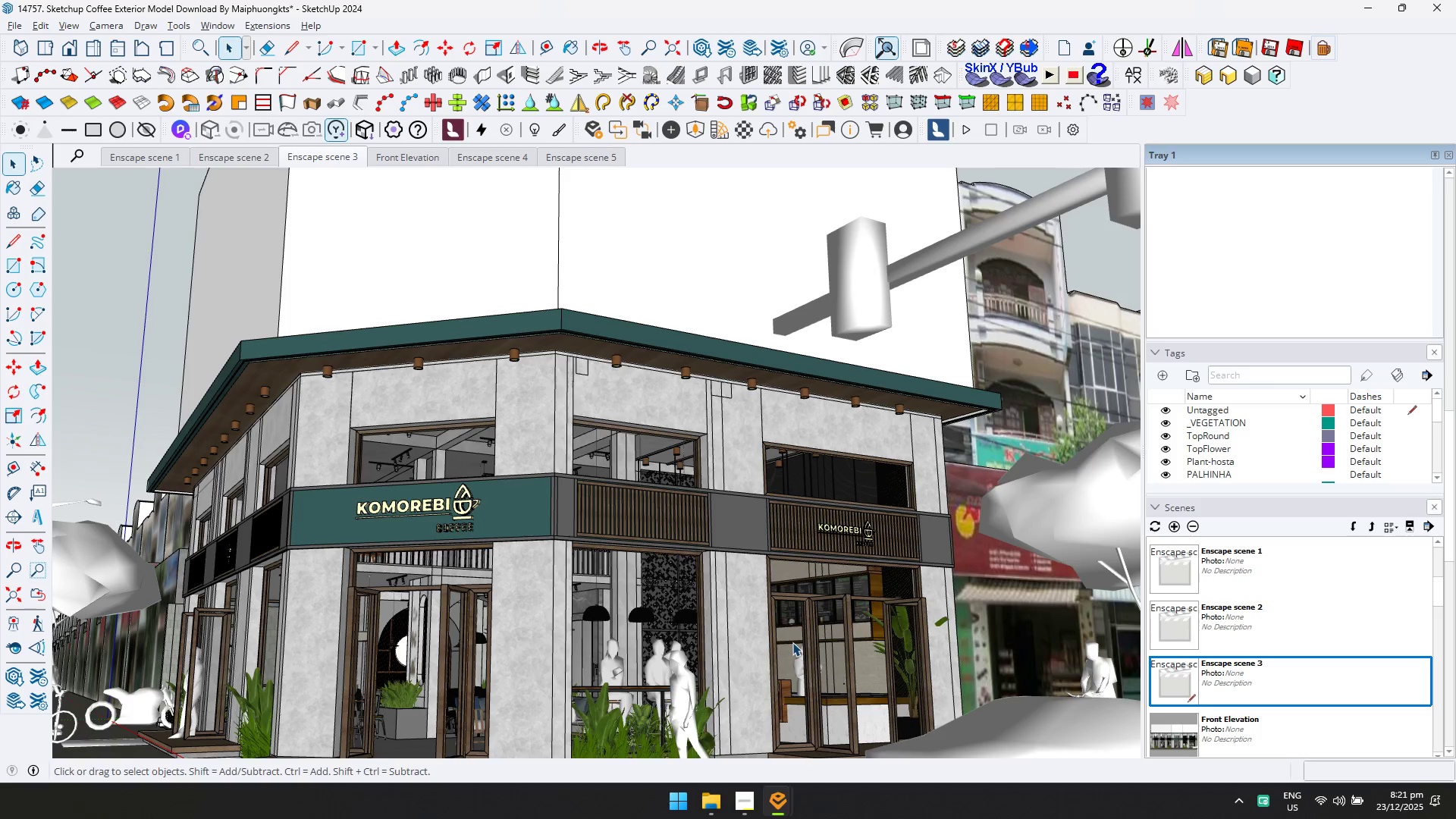 
key(Alt+AltLeft)
 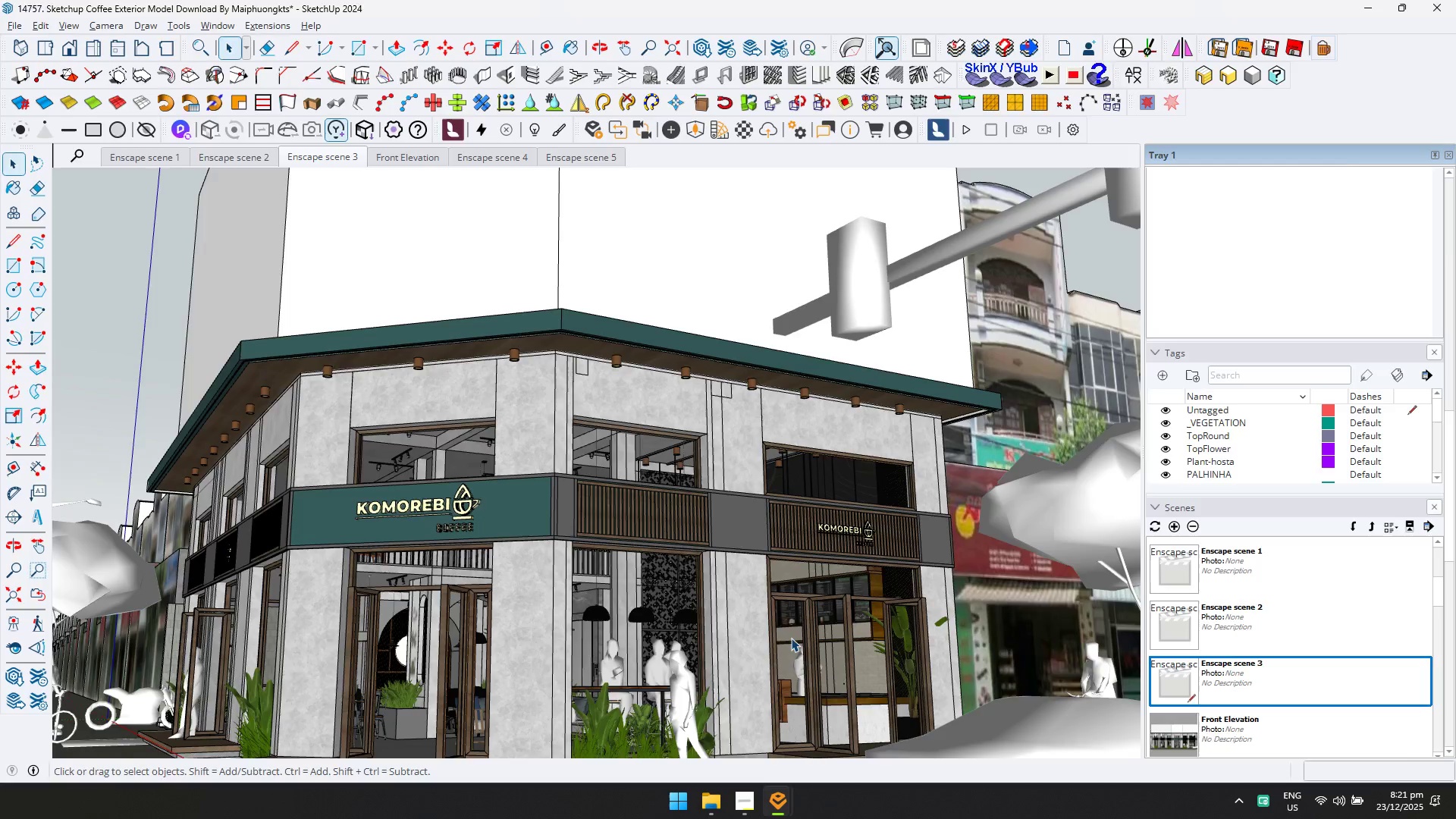 
key(Alt+Tab)
 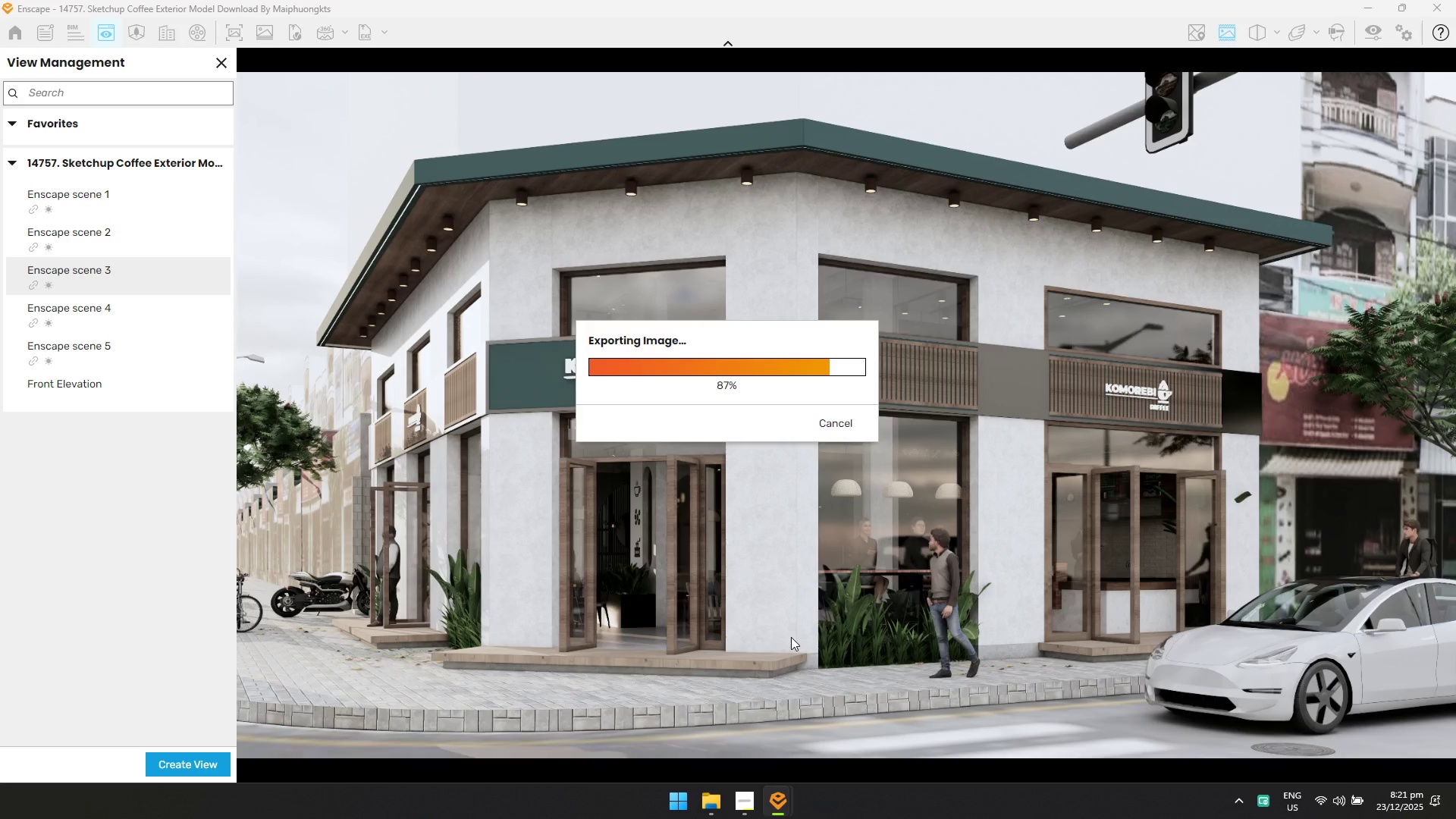 
key(Alt+Tab)
 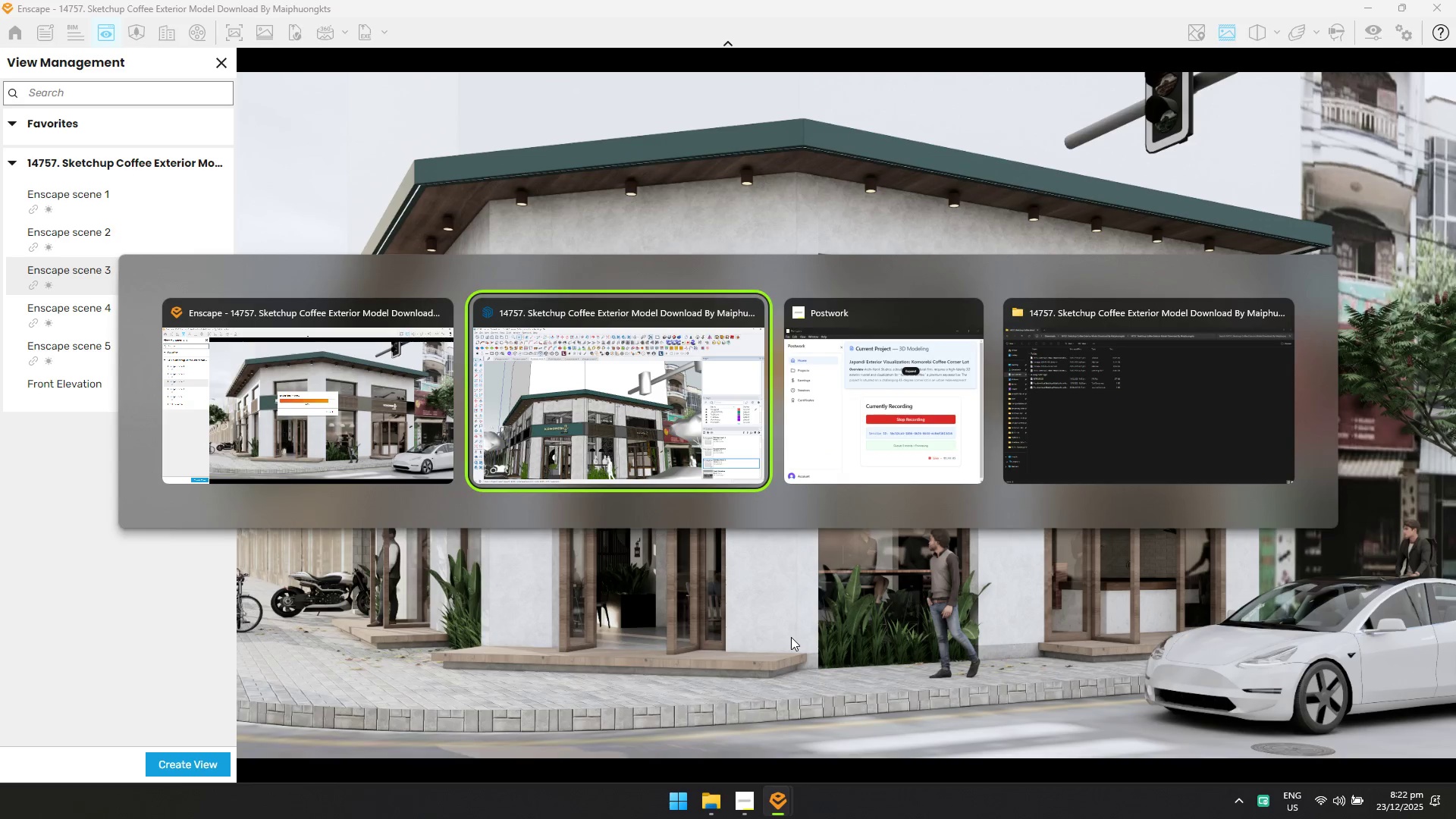 
key(Alt+Tab)